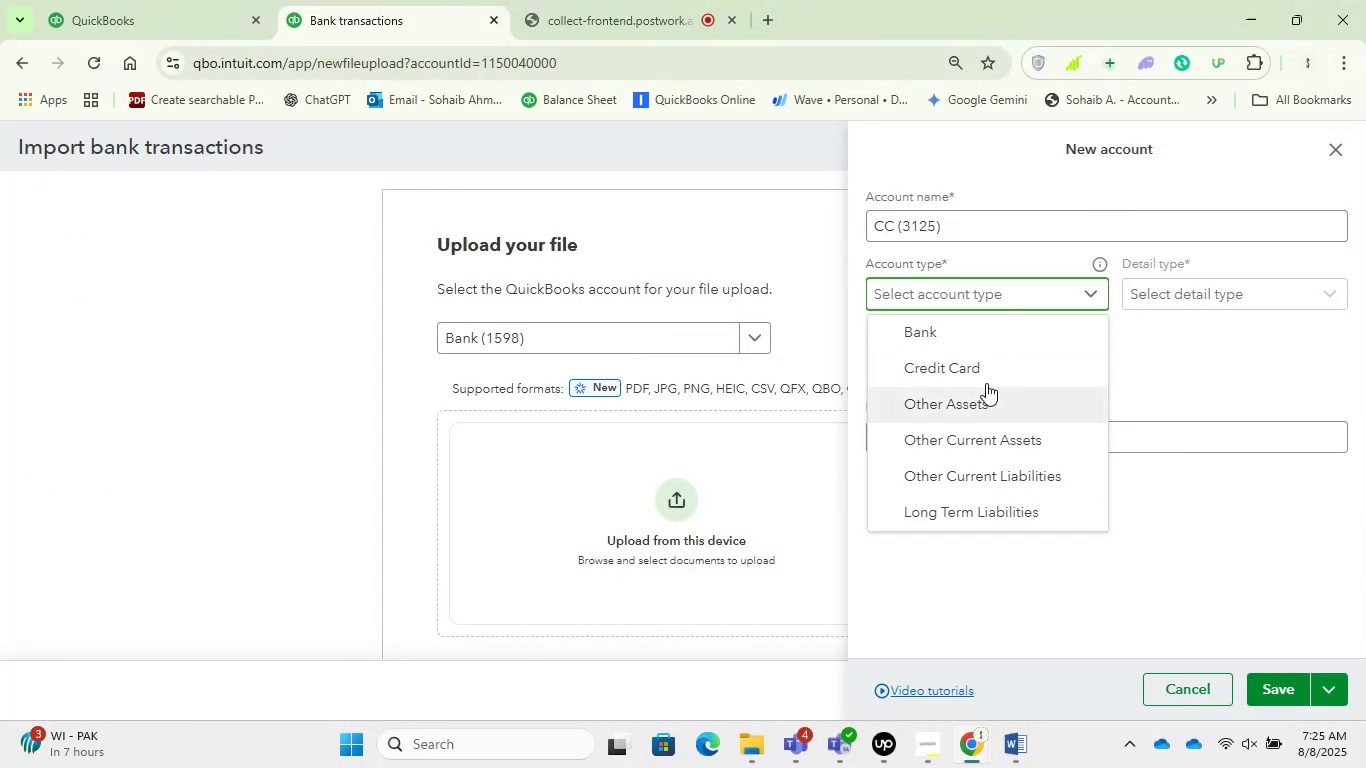 
left_click([986, 362])
 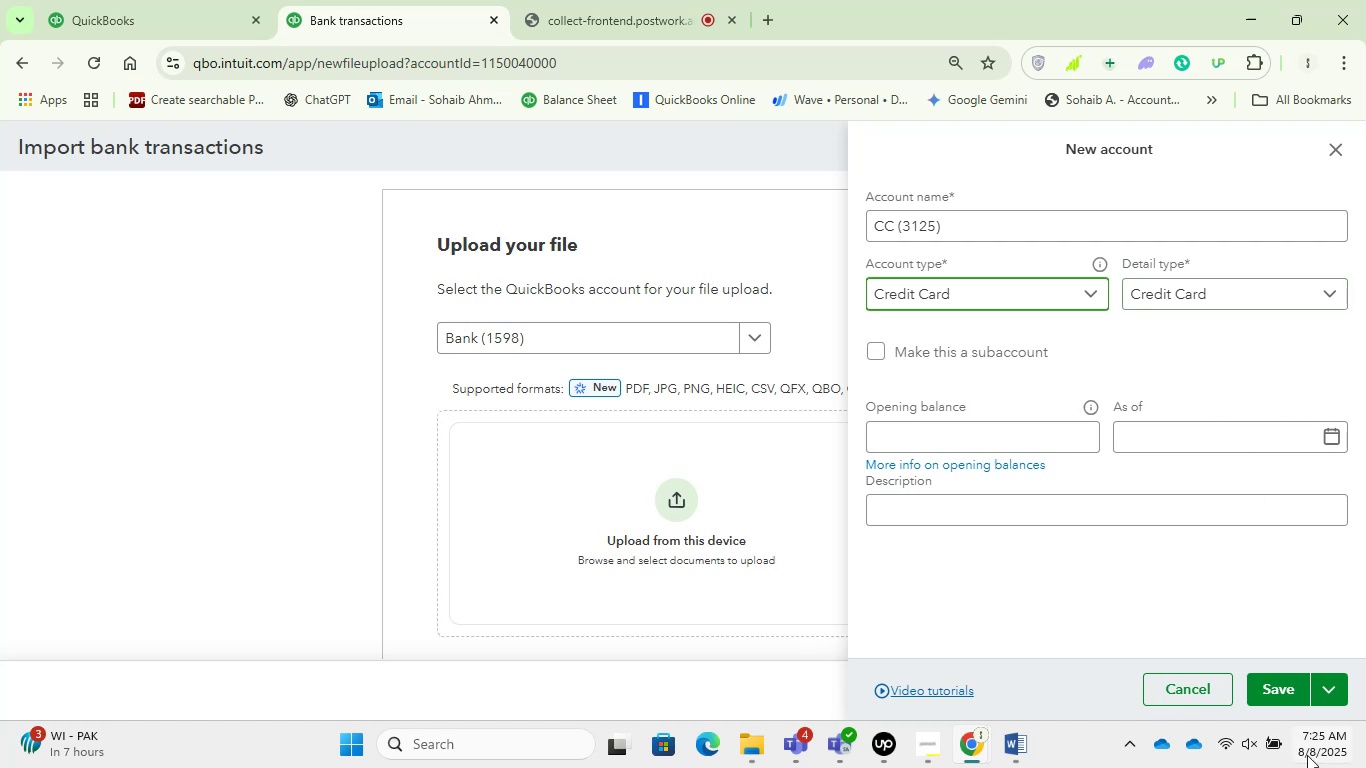 
left_click([1278, 678])
 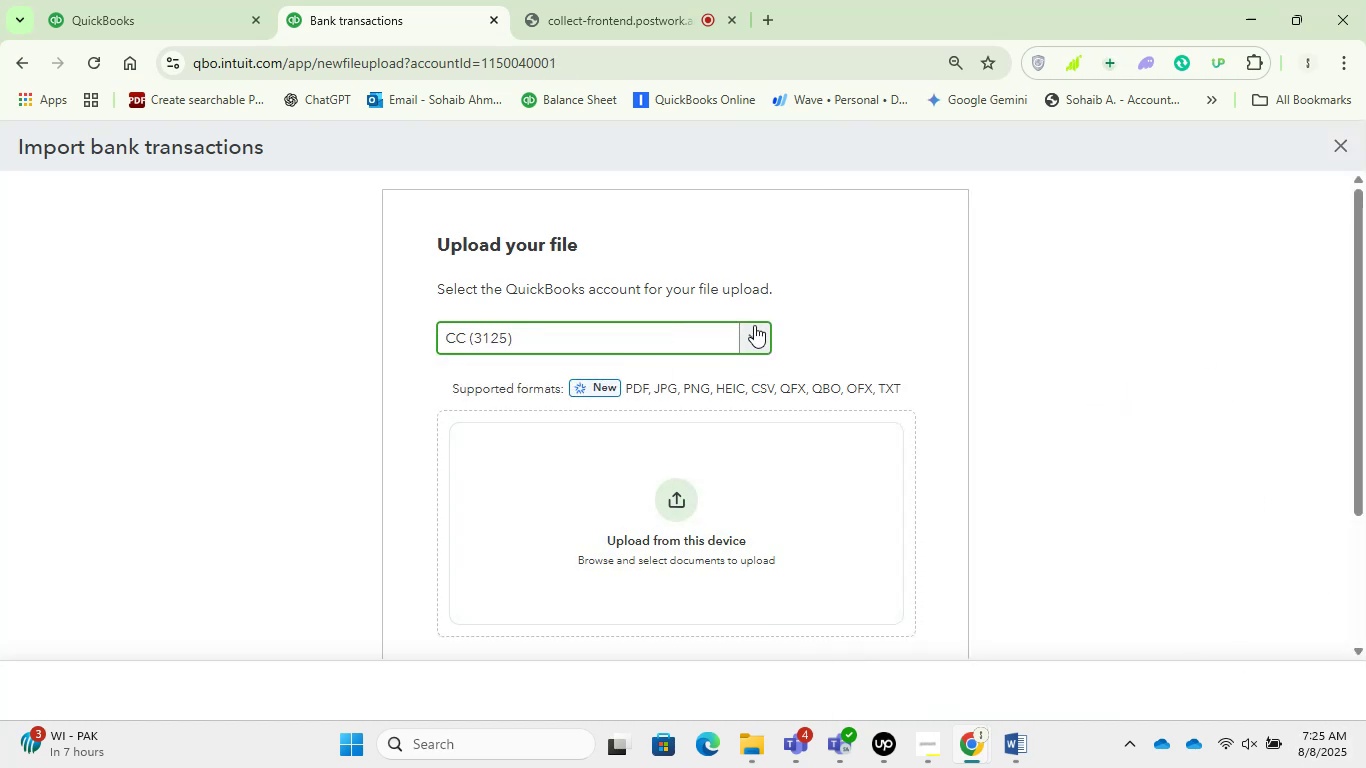 
left_click([717, 395])
 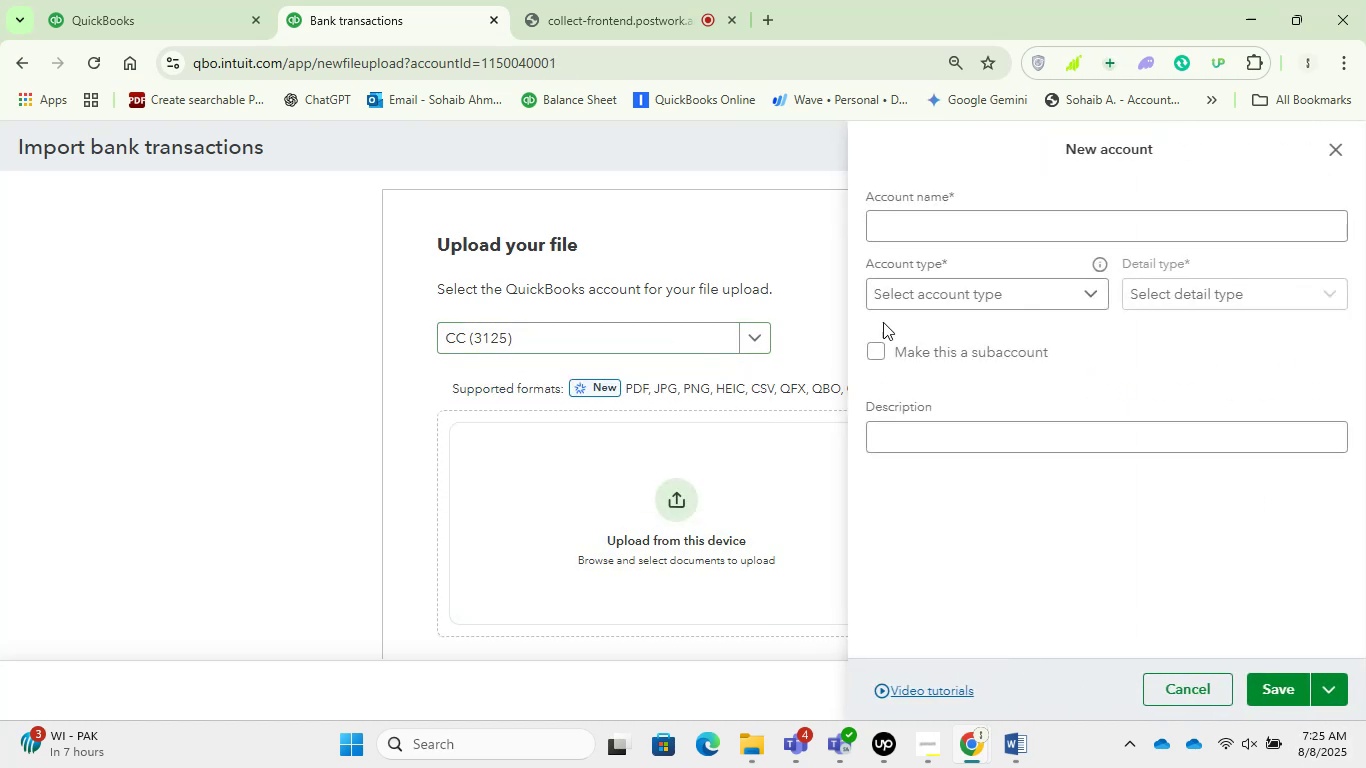 
left_click([979, 231])
 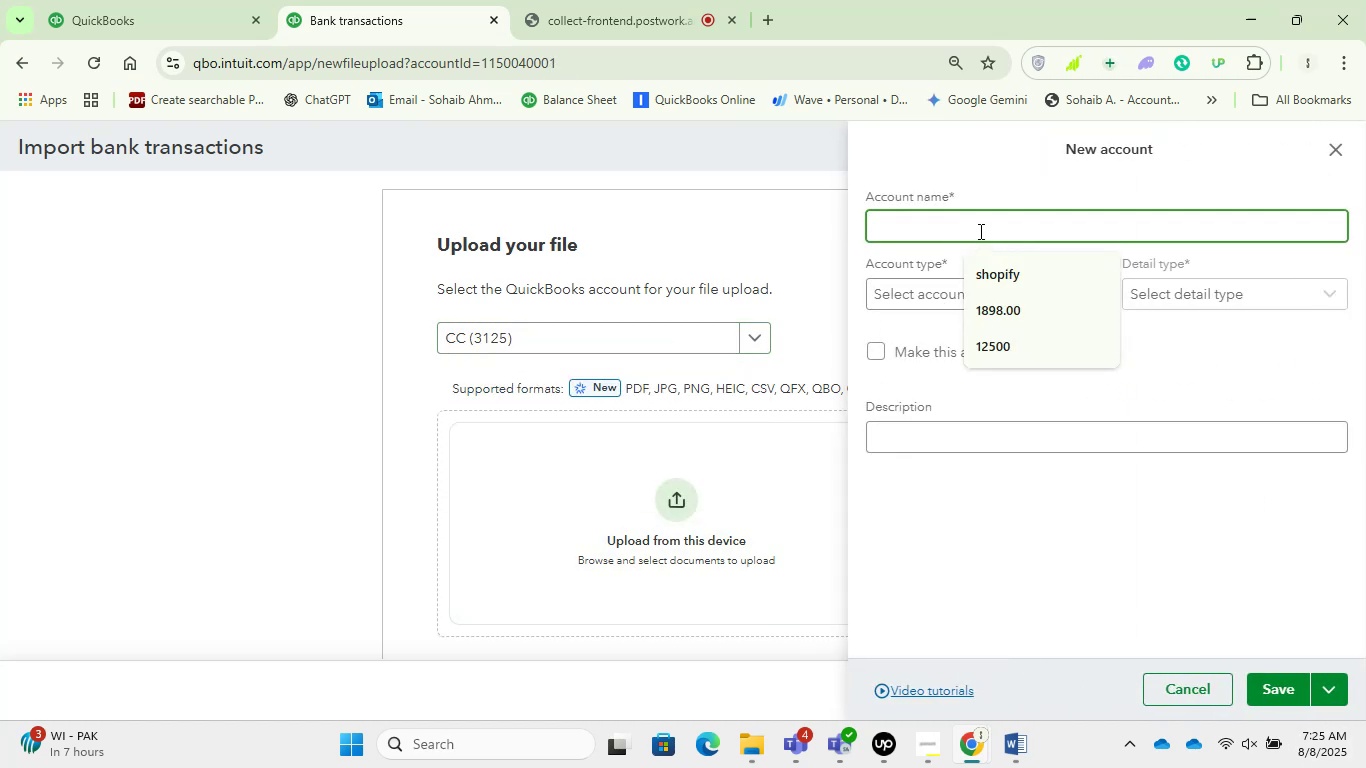 
type(CC ()
 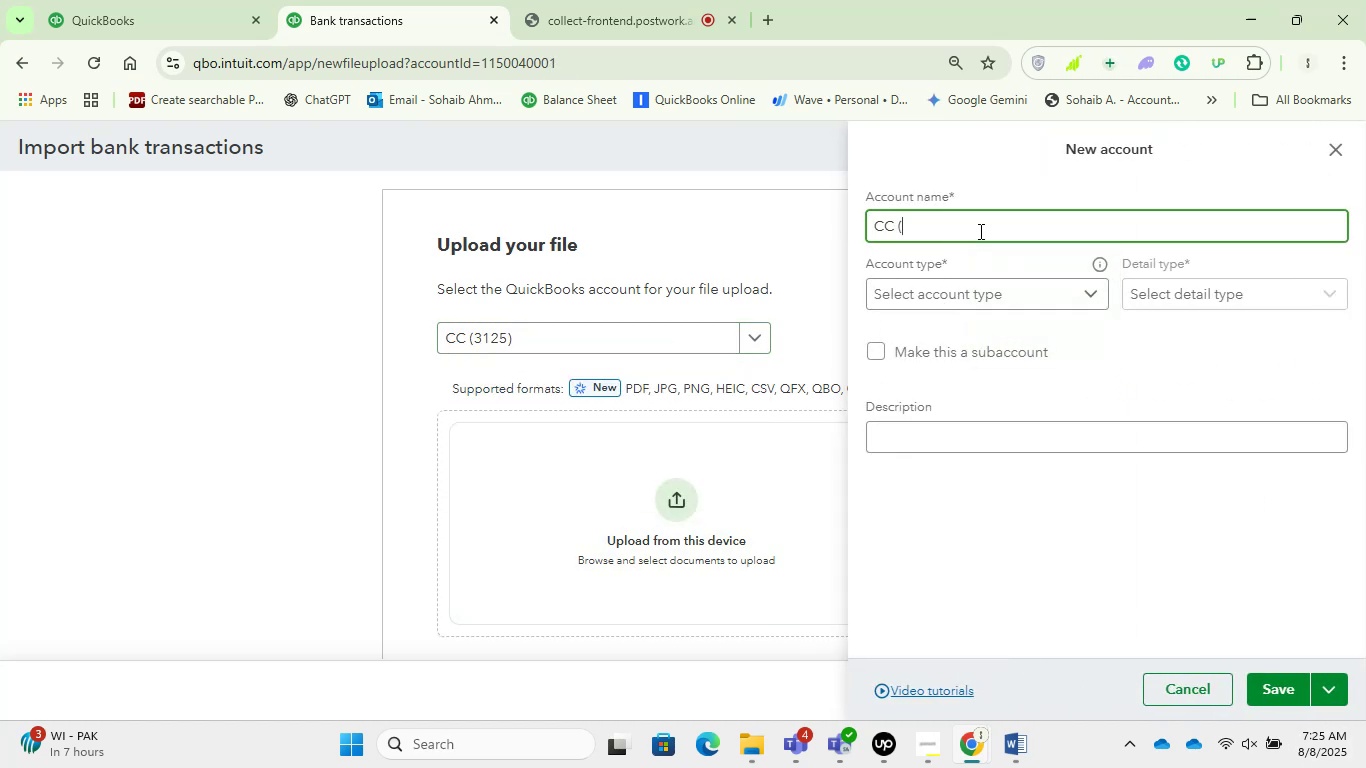 
left_click([734, 747])
 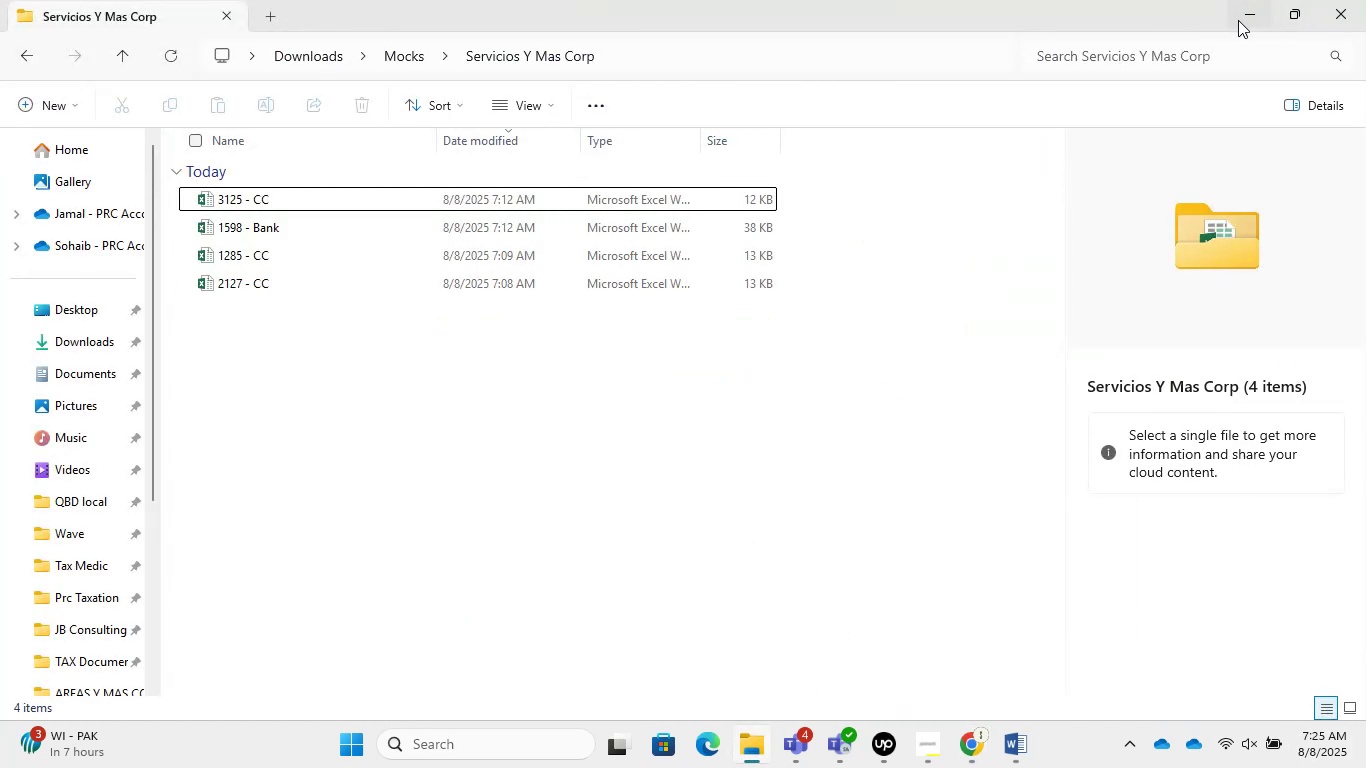 
left_click([1272, 0])
 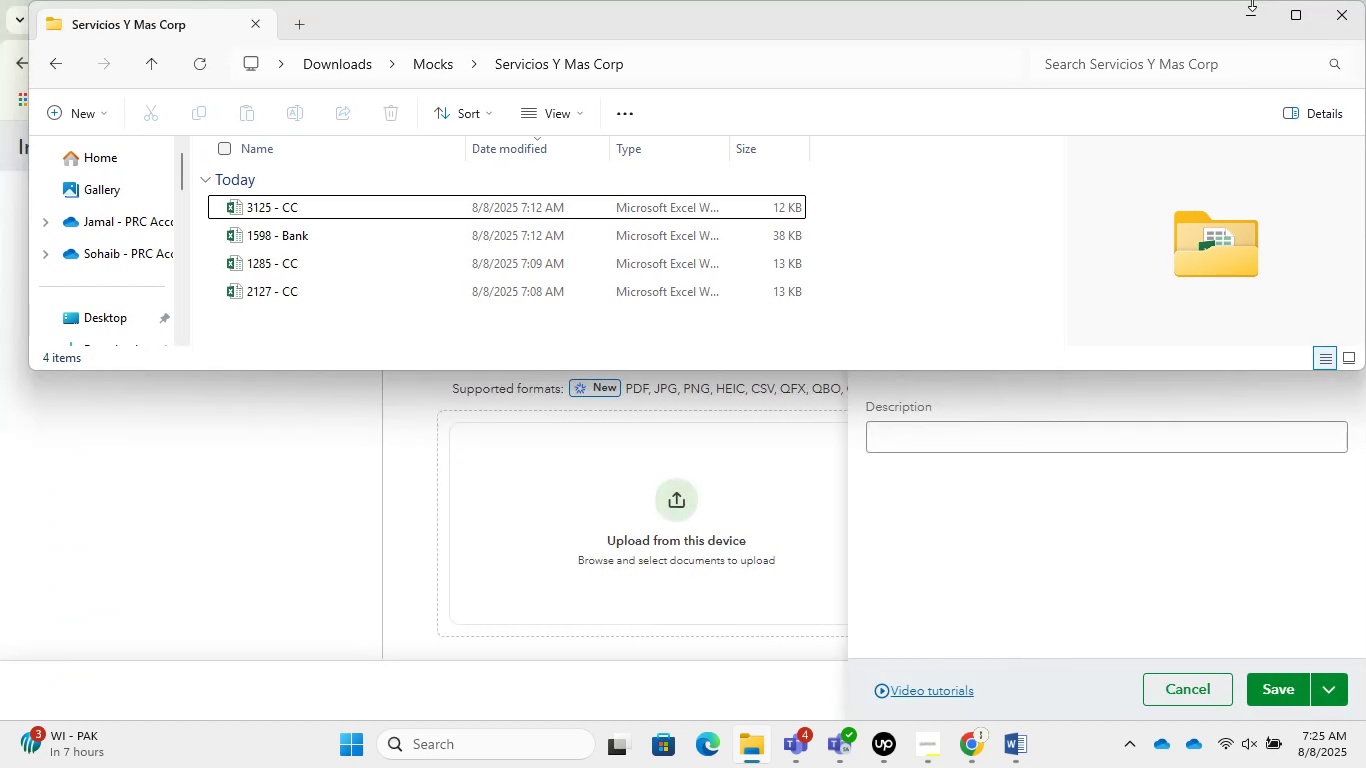 
left_click([1252, 25])
 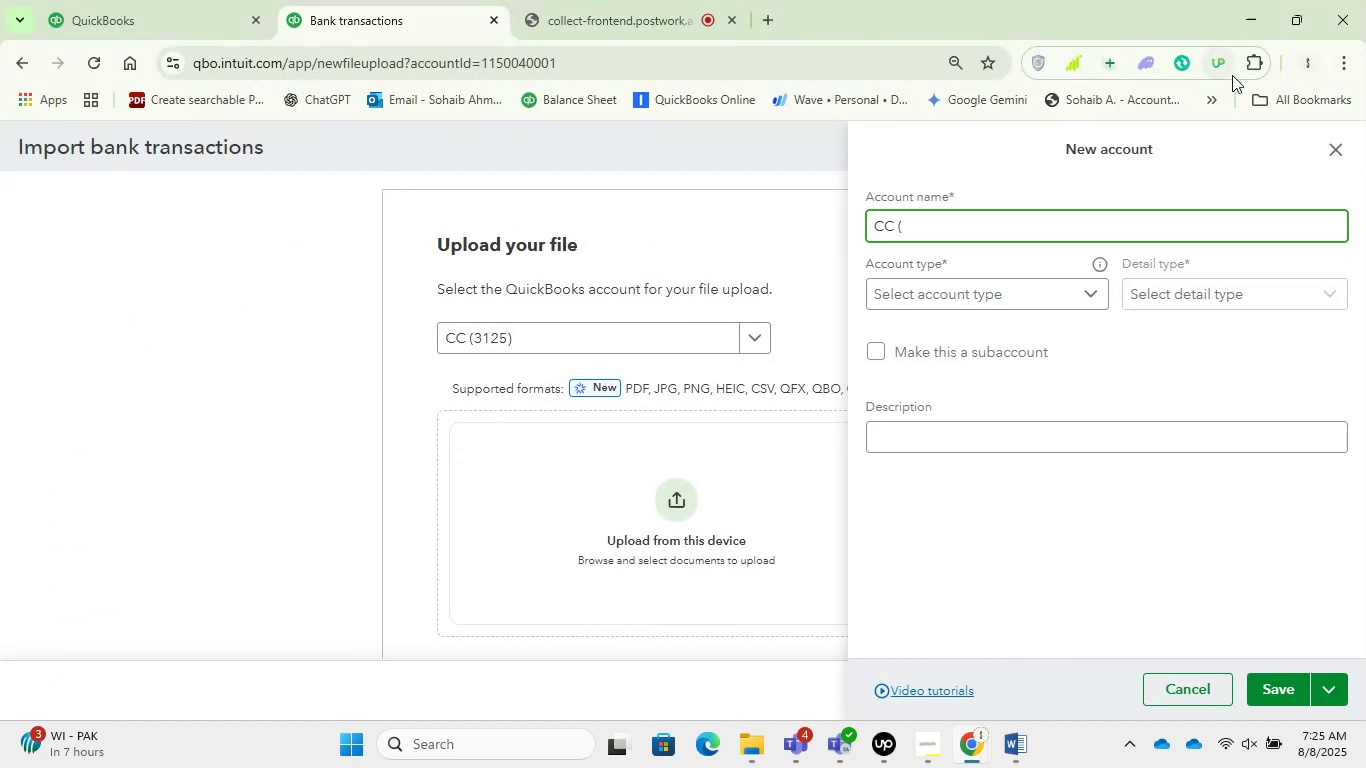 
key(Numpad1)
 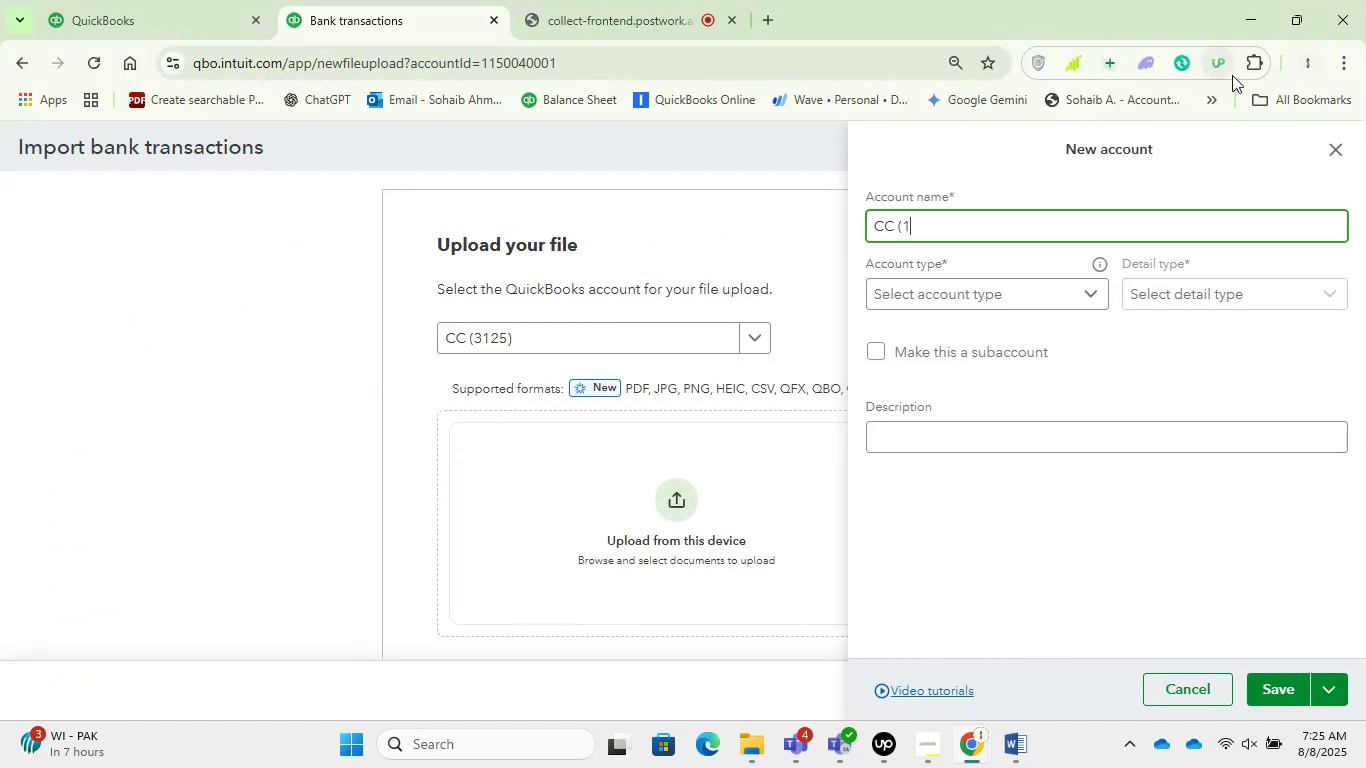 
key(Numpad2)
 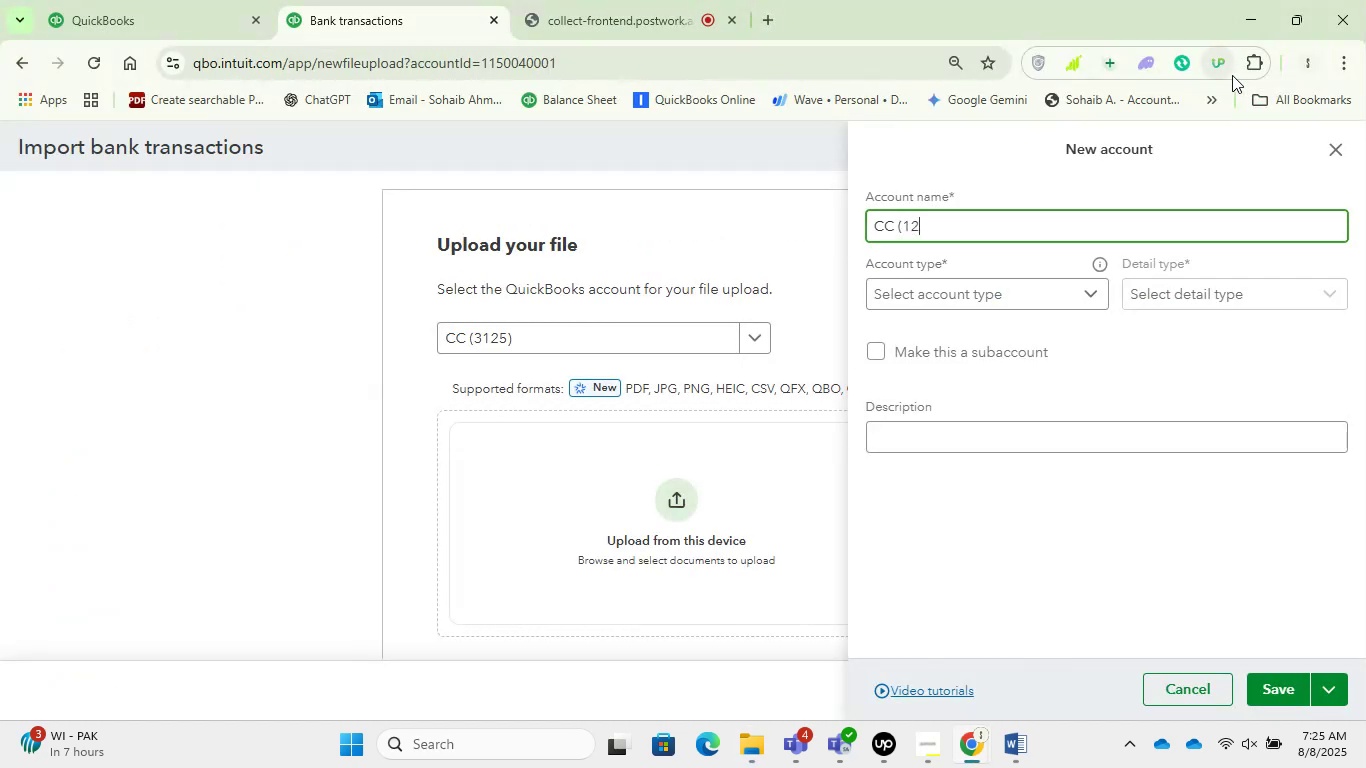 
key(Numpad8)
 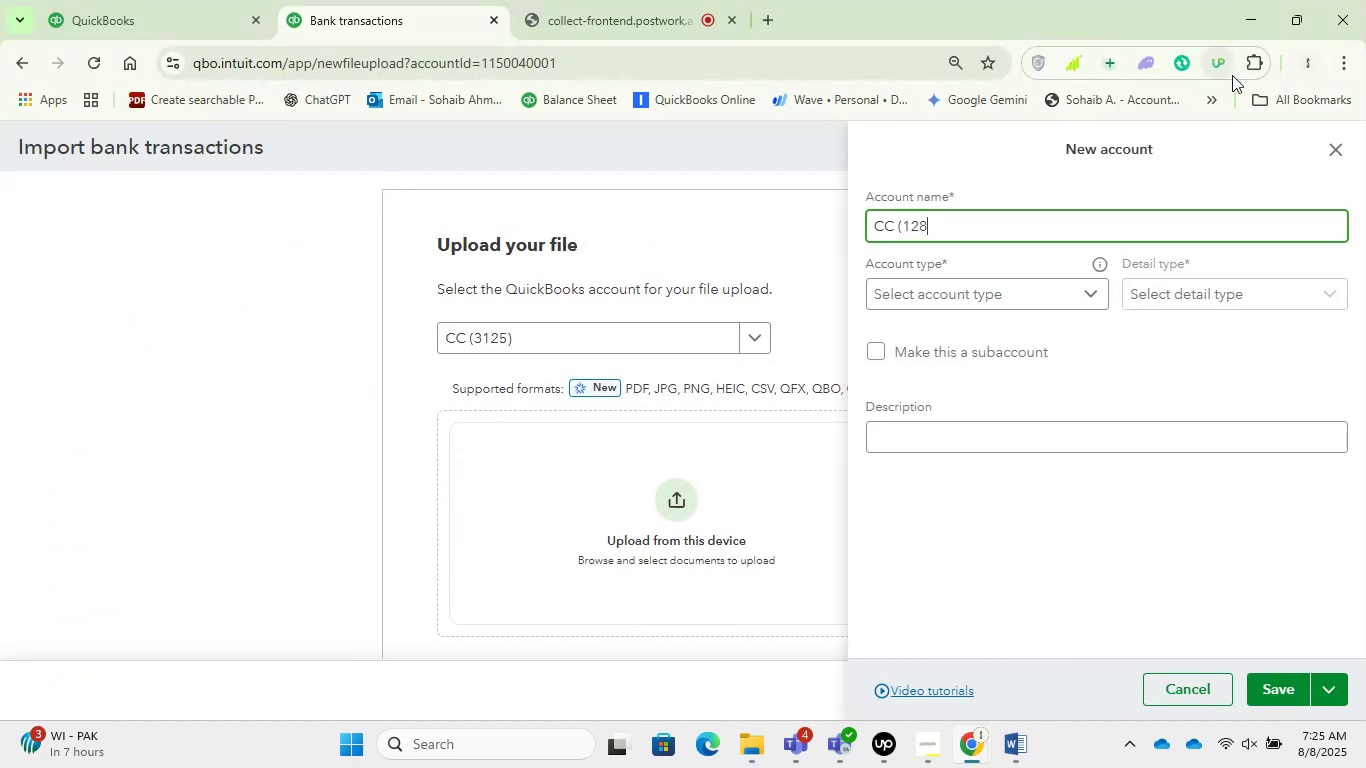 
key(Numpad5)
 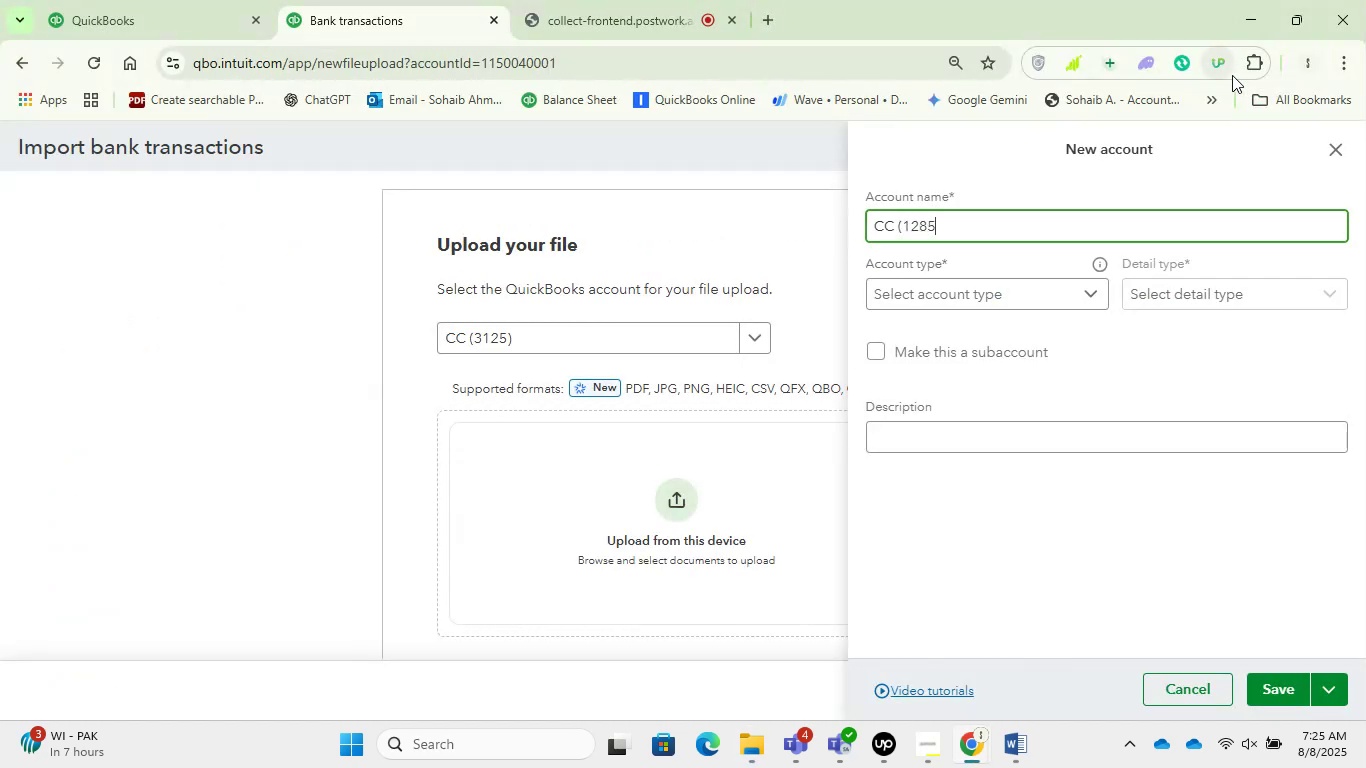 
key(Shift+0)
 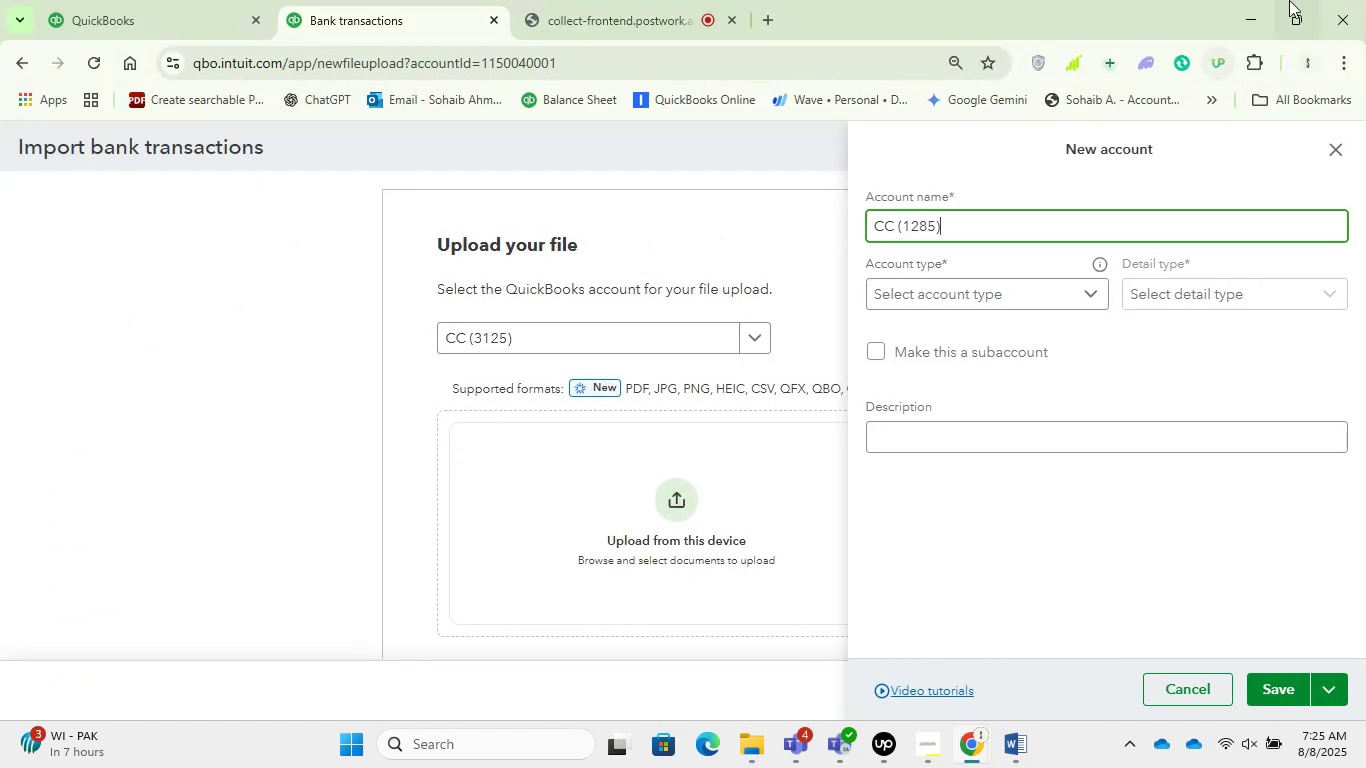 
left_click([1041, 302])
 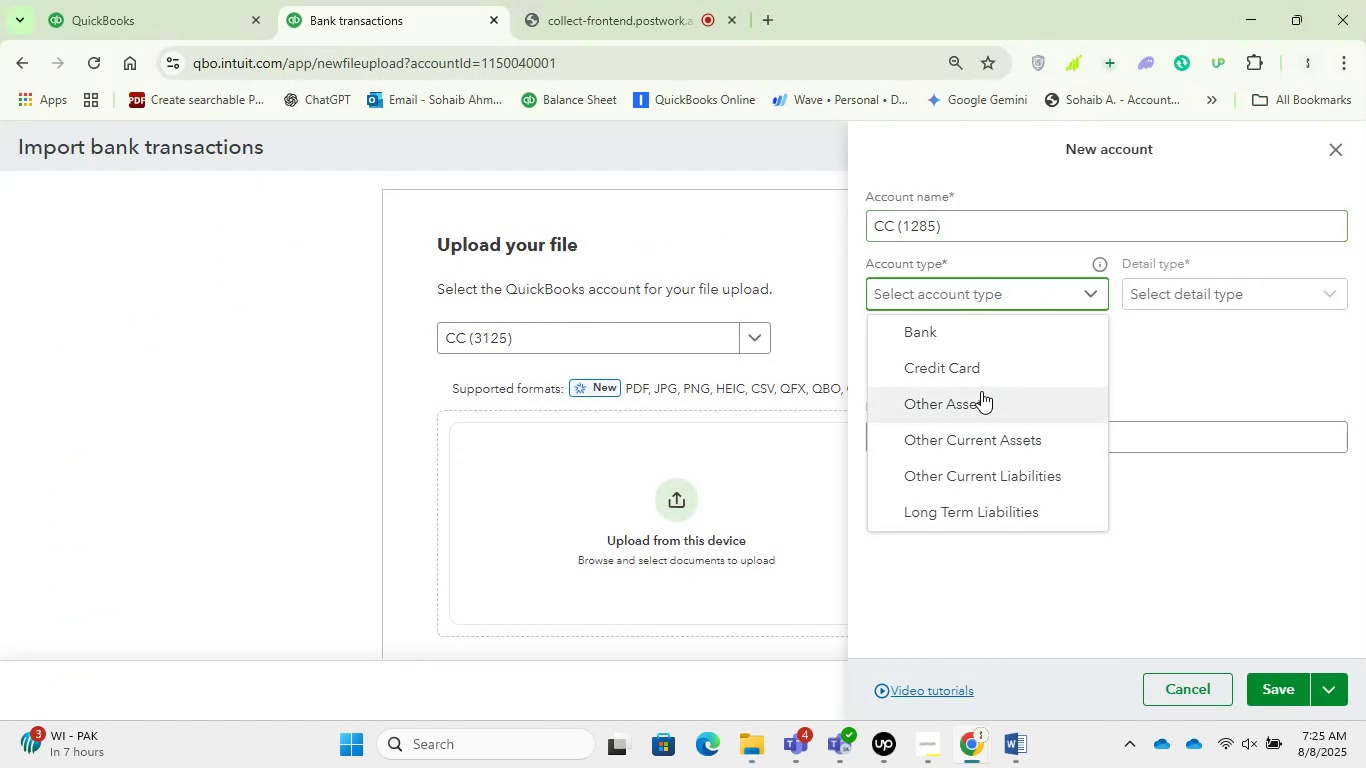 
left_click([972, 369])
 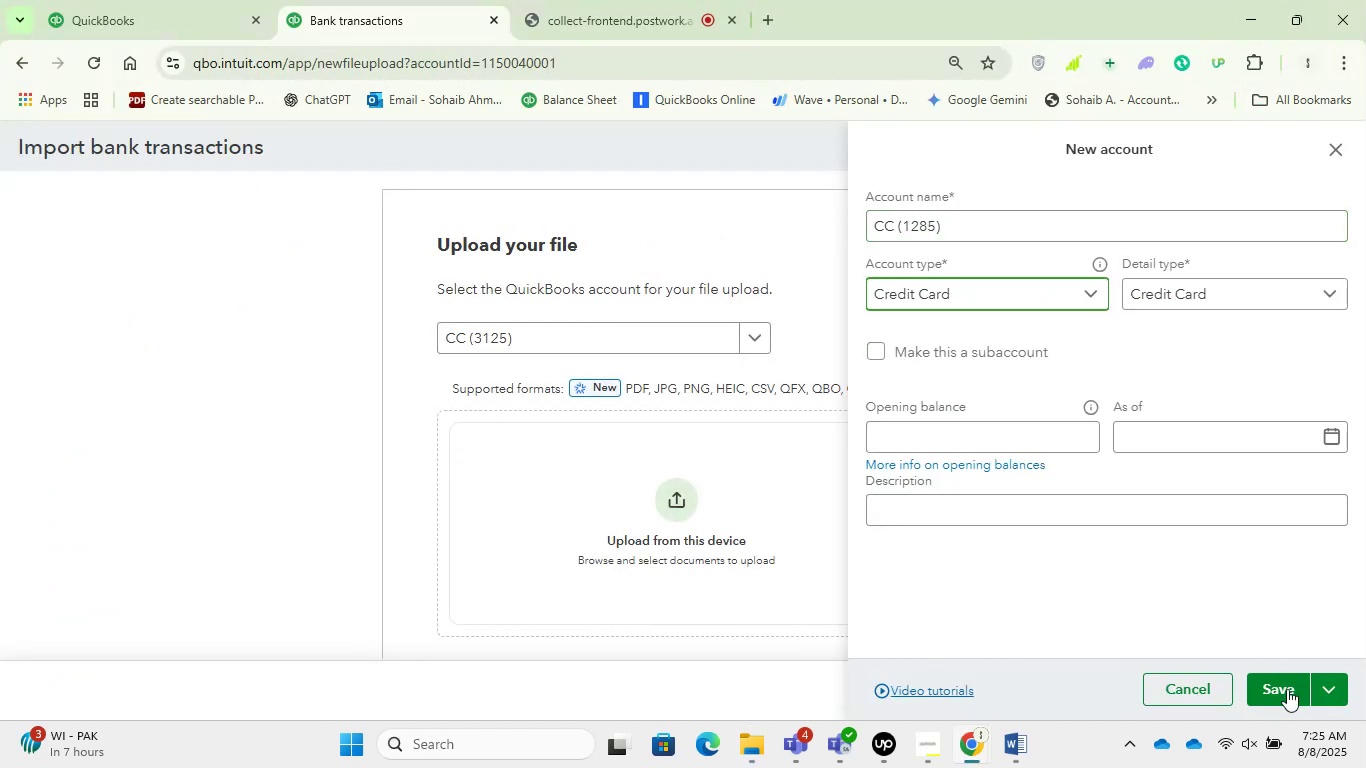 
left_click([1293, 693])
 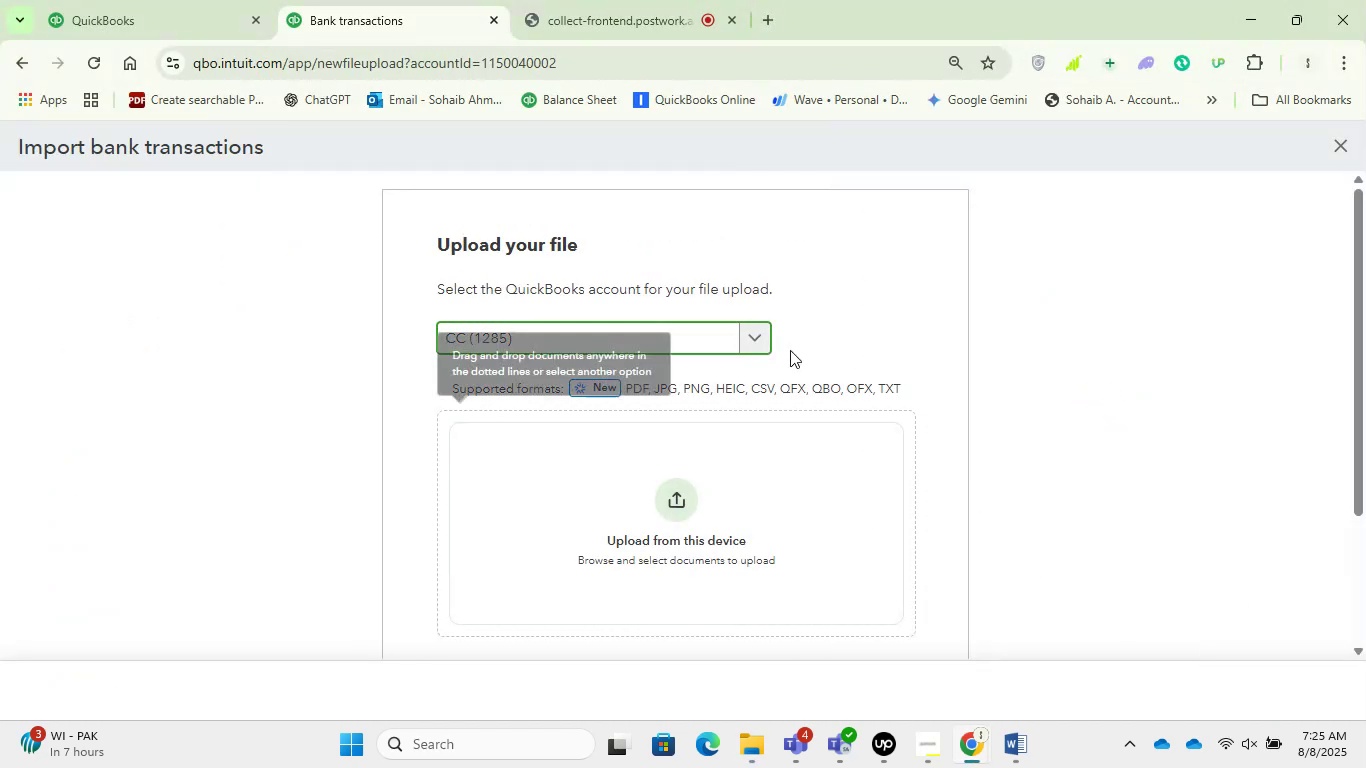 
double_click([744, 322])
 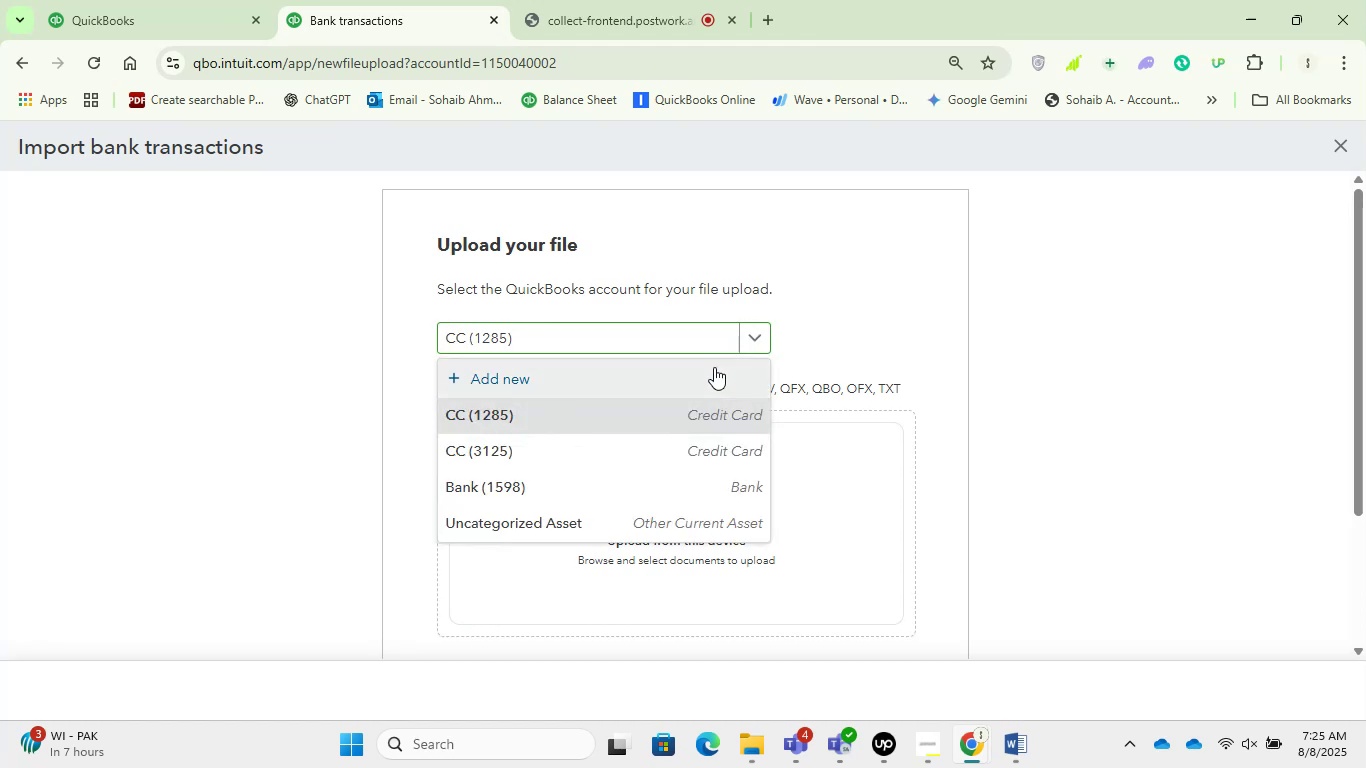 
left_click([714, 367])
 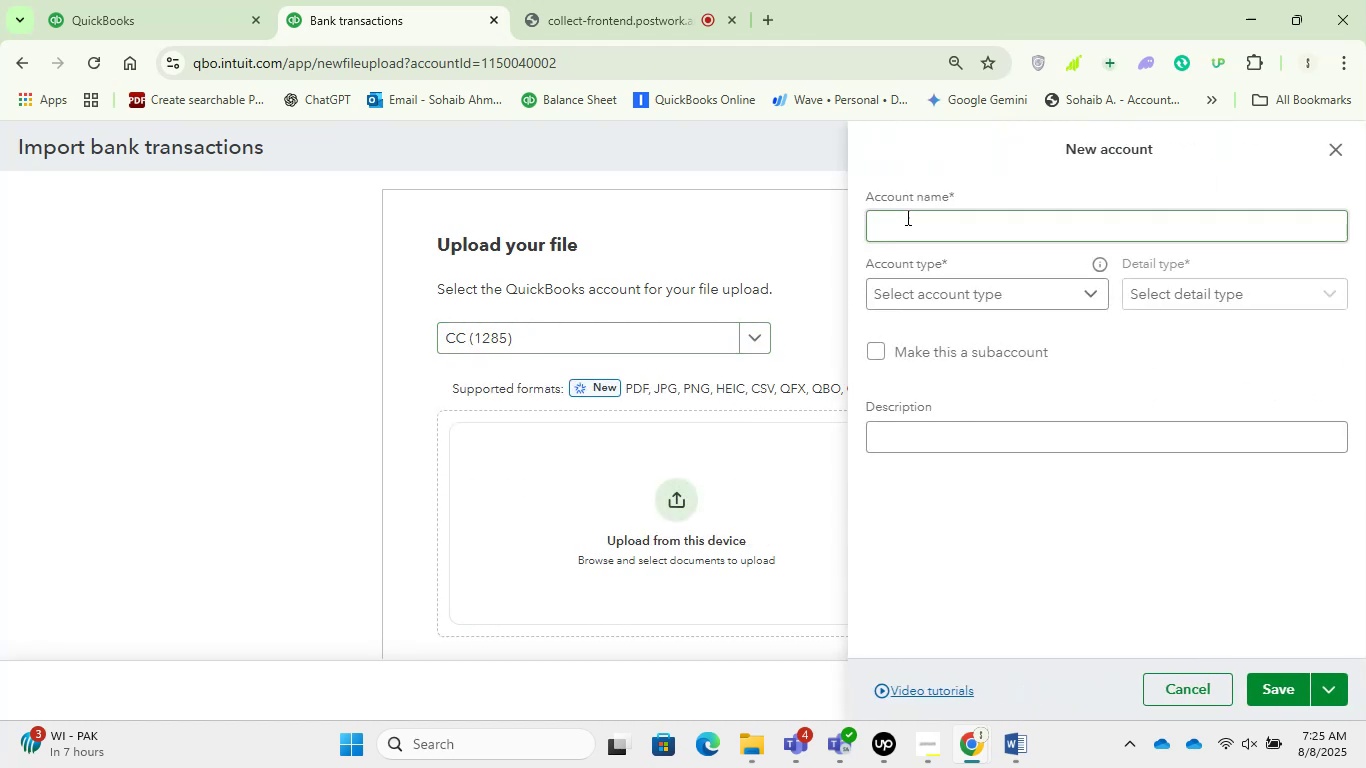 
left_click([966, 213])
 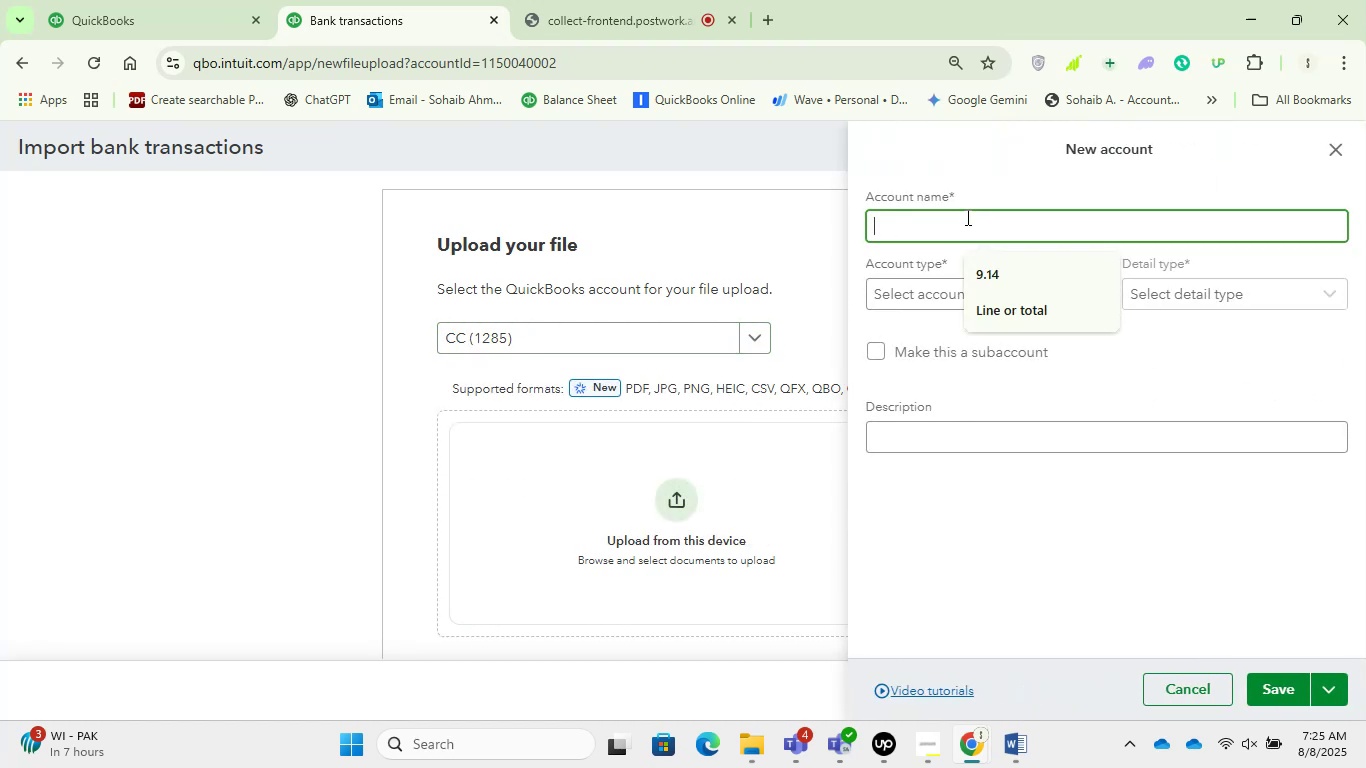 
type(CC ()
 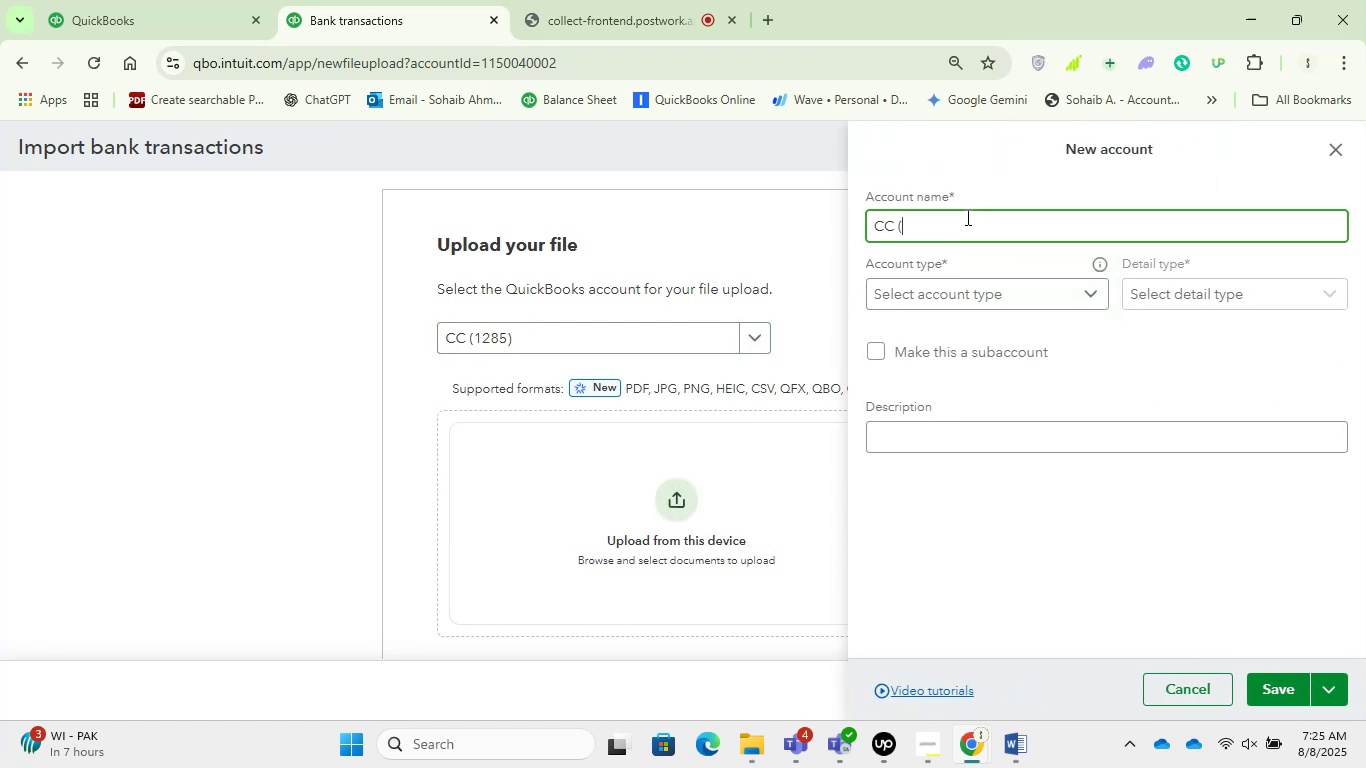 
left_click([757, 746])
 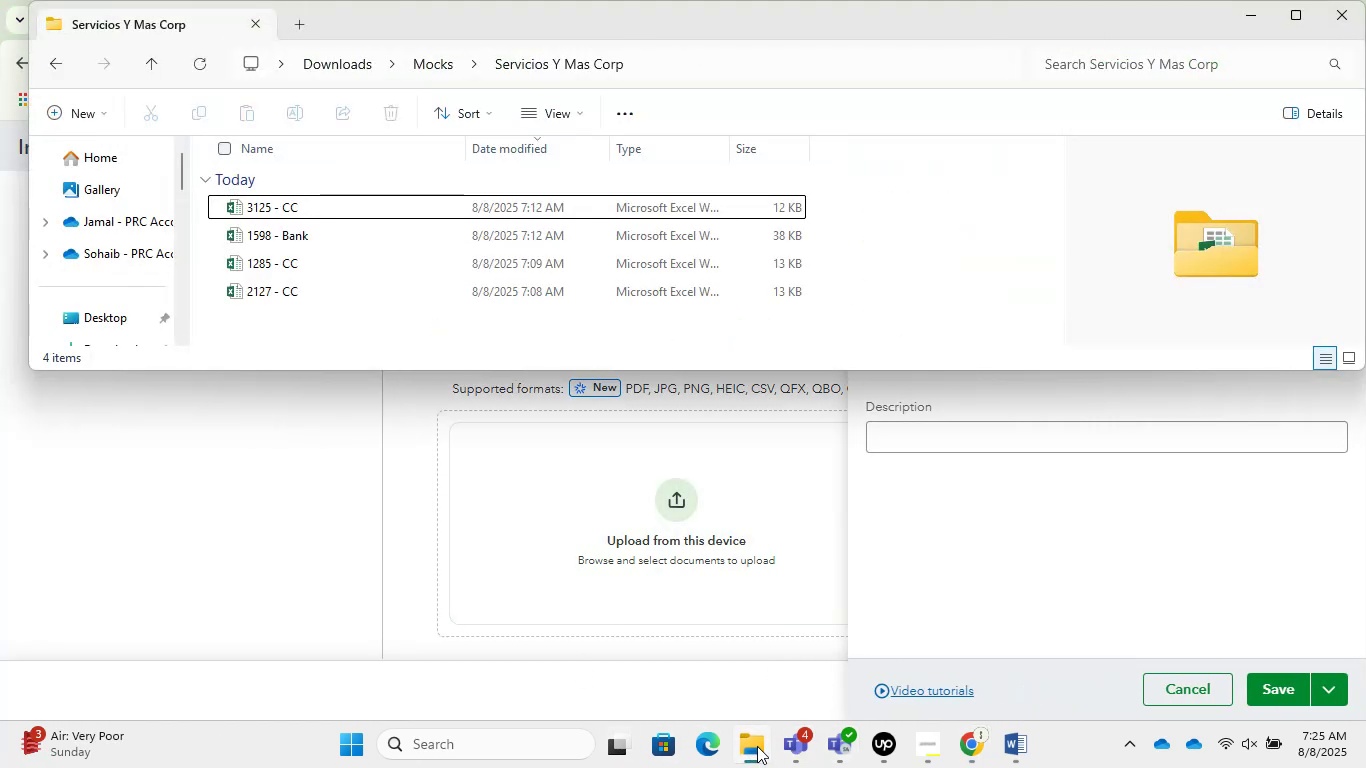 
left_click([757, 746])
 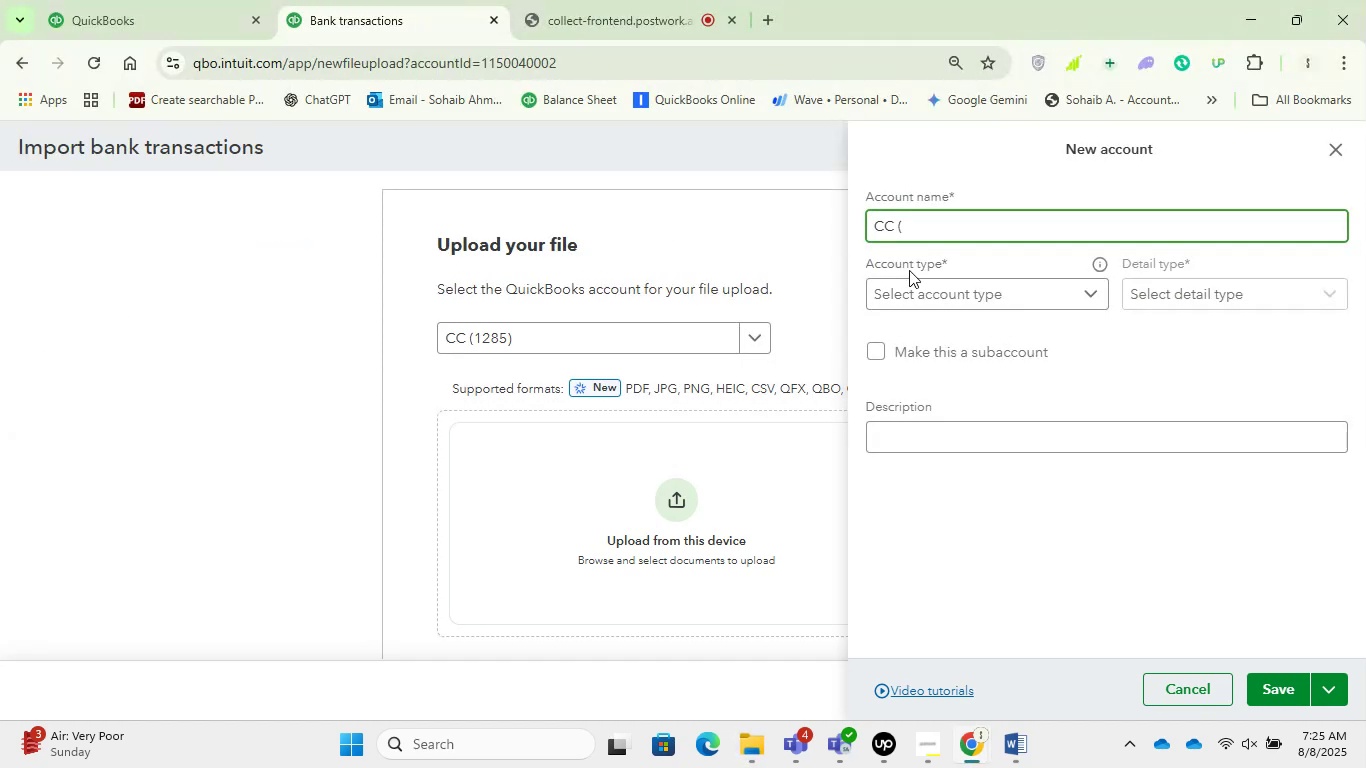 
key(Numpad2)
 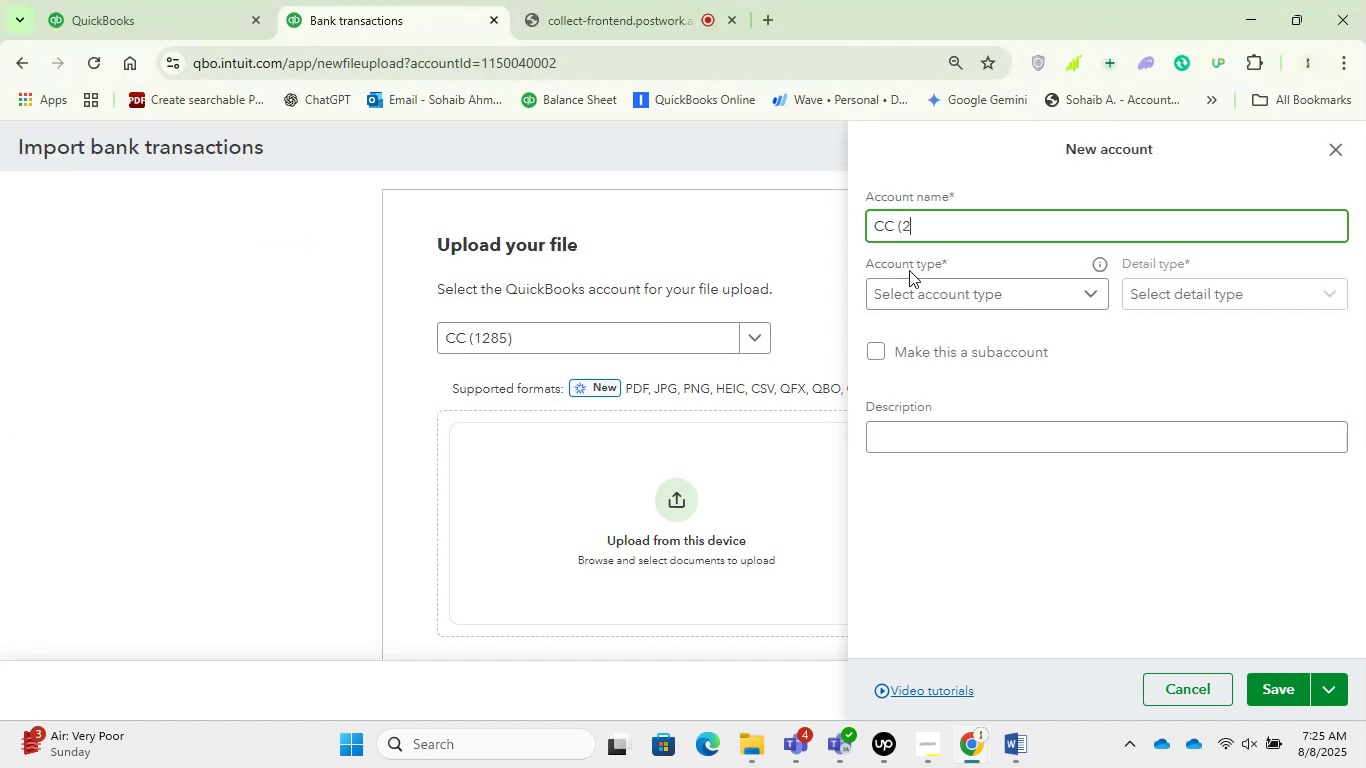 
key(Numpad1)
 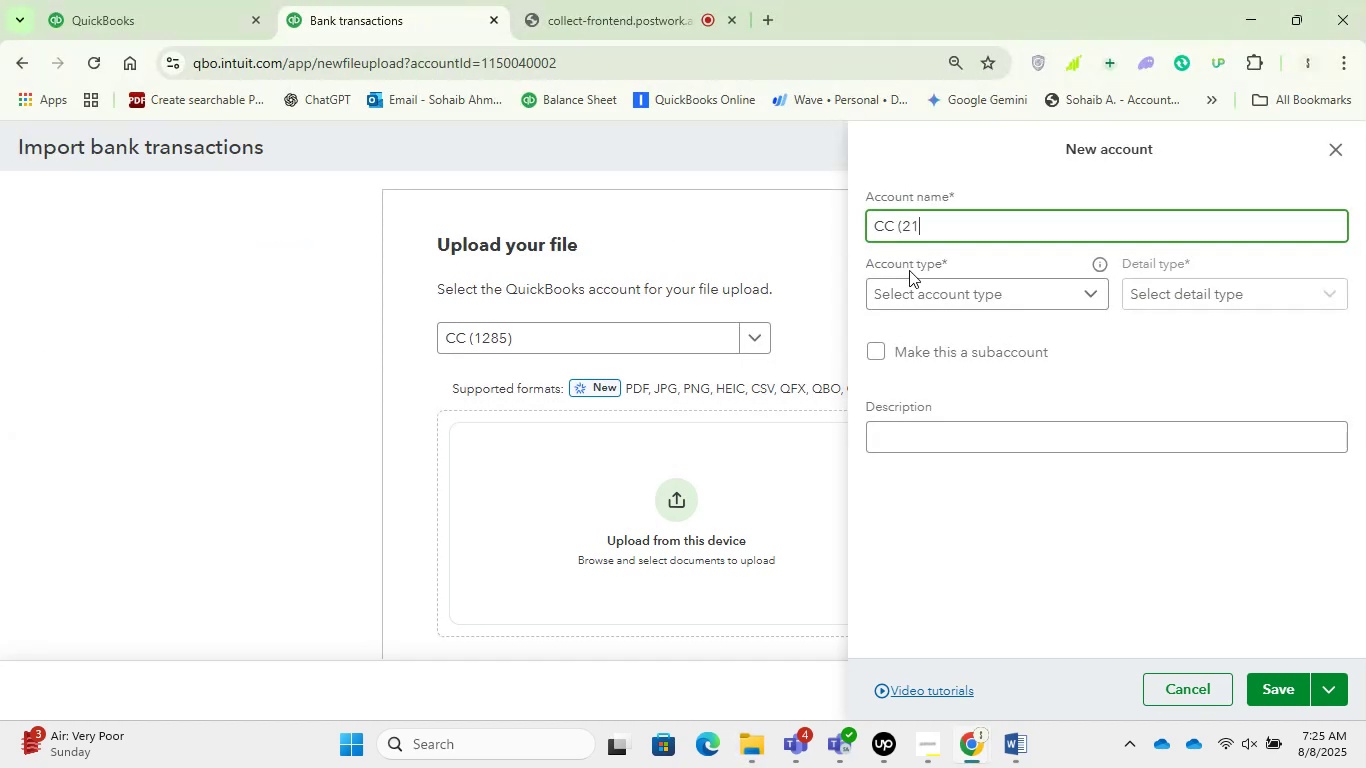 
key(Numpad2)
 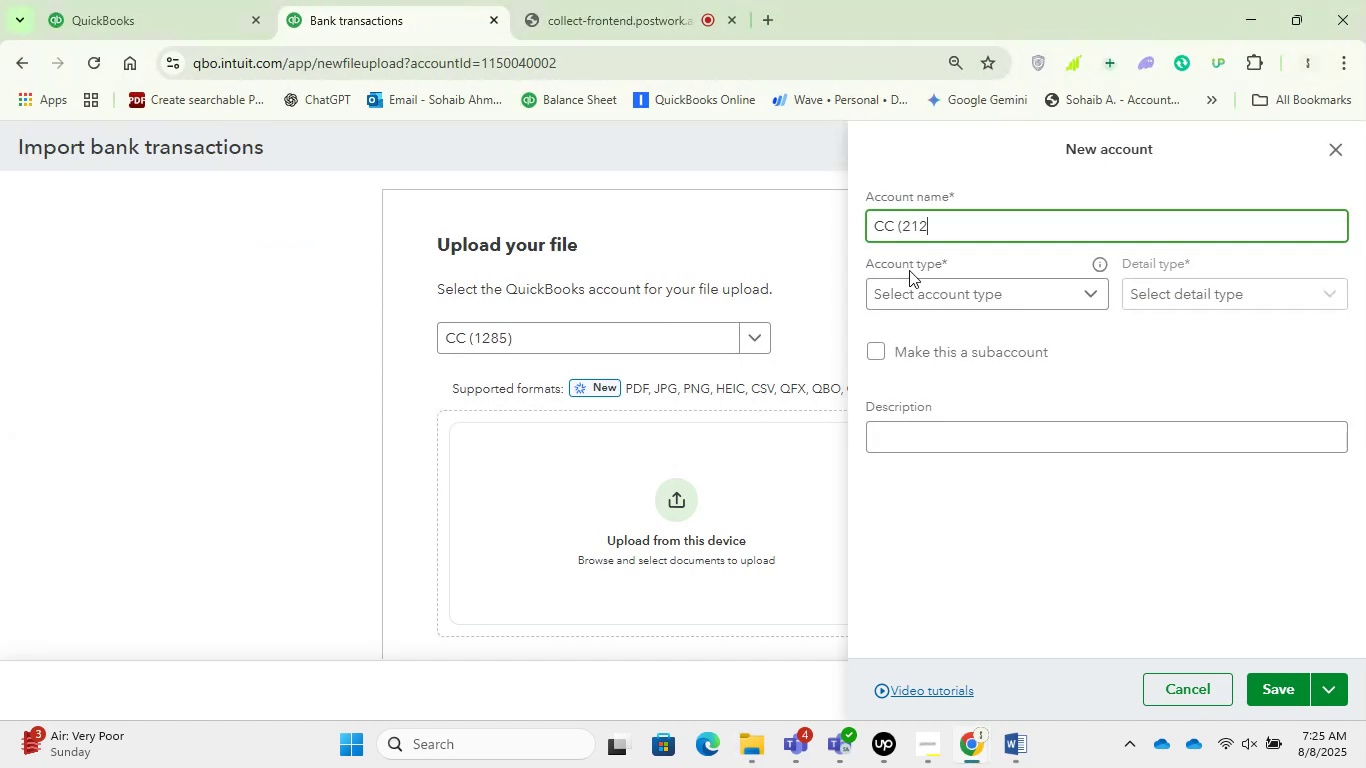 
key(Numpad7)
 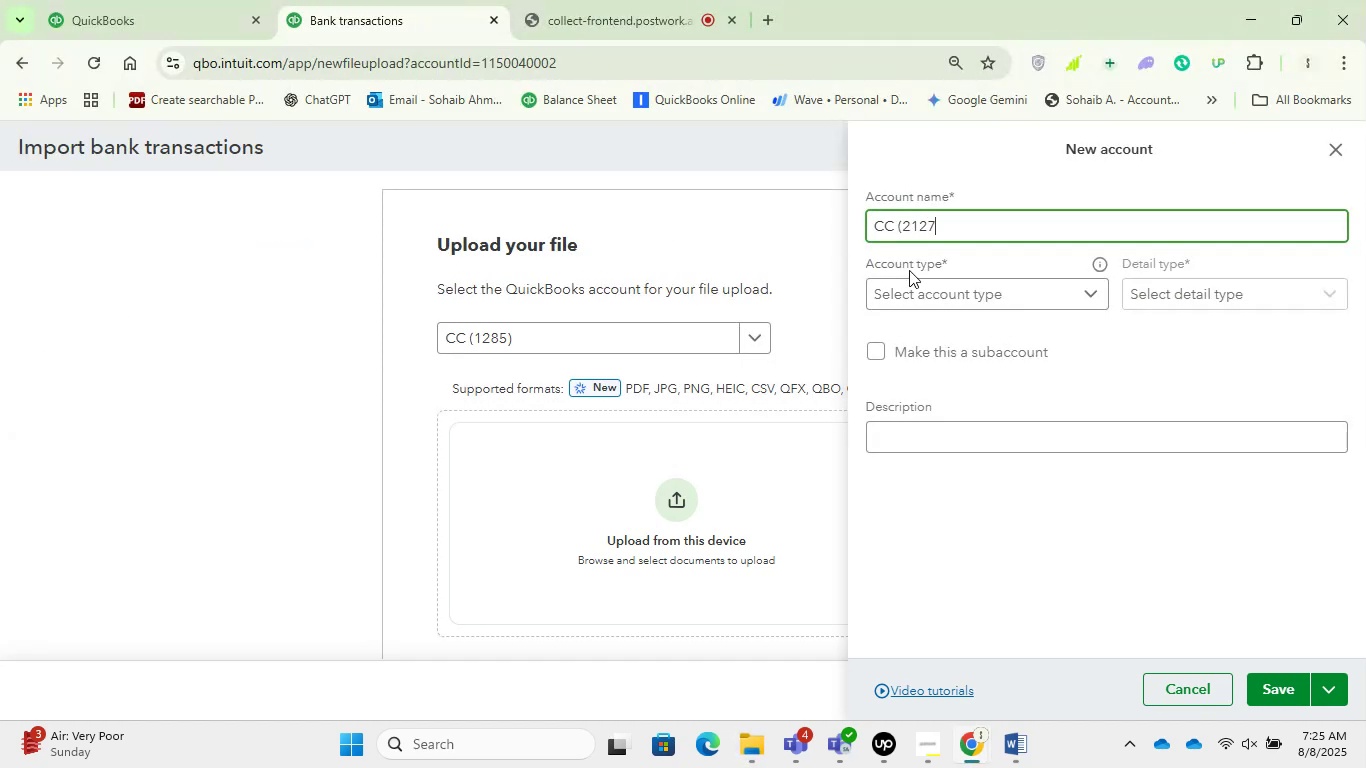 
key(Shift+0)
 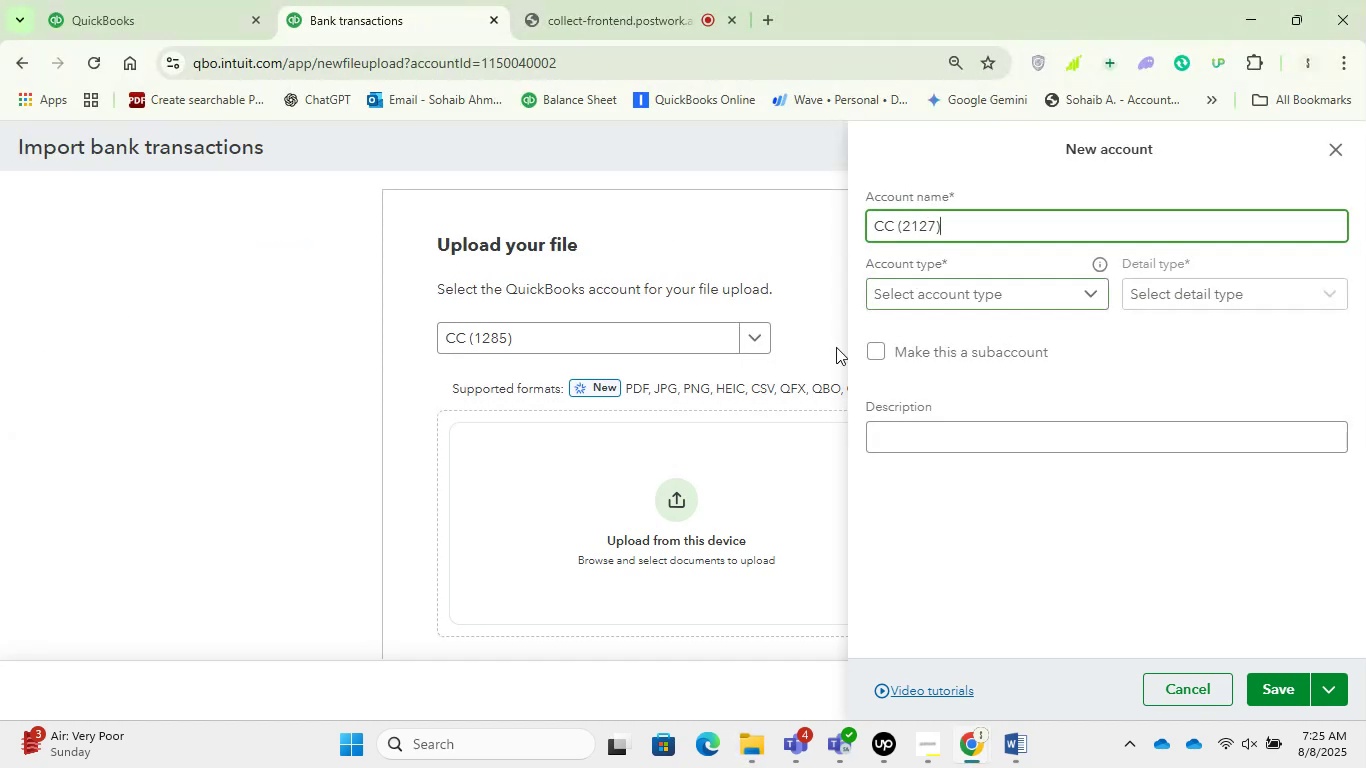 
left_click([890, 308])
 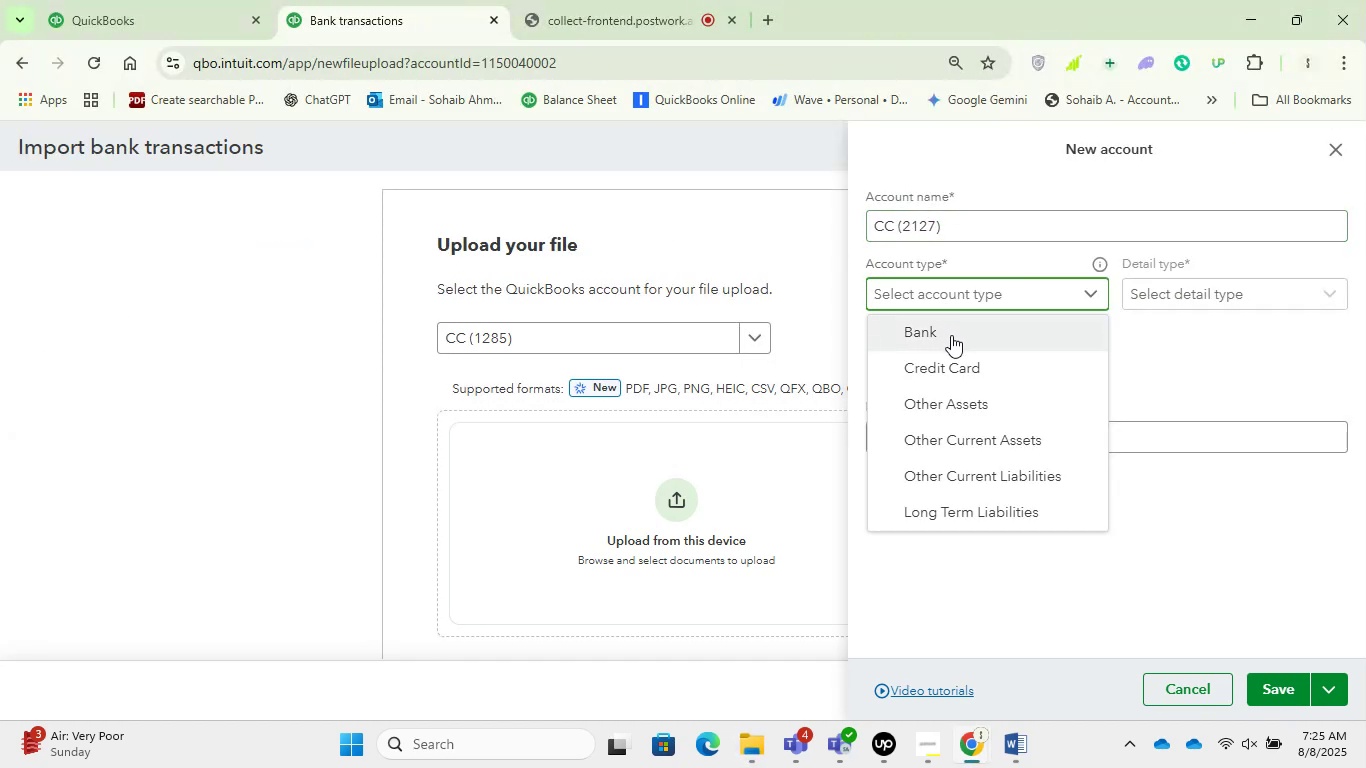 
left_click_drag(start_coordinate=[961, 347], to_coordinate=[966, 355])
 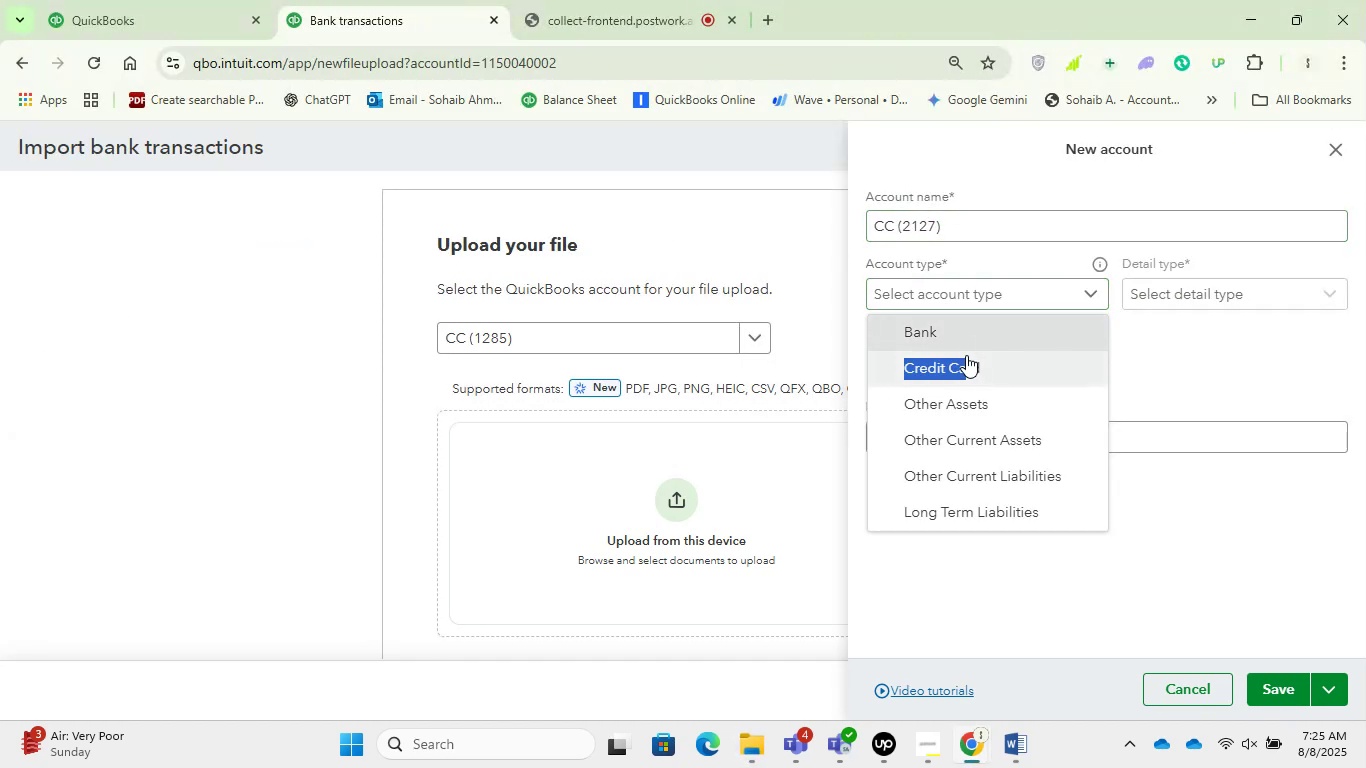 
left_click([966, 355])
 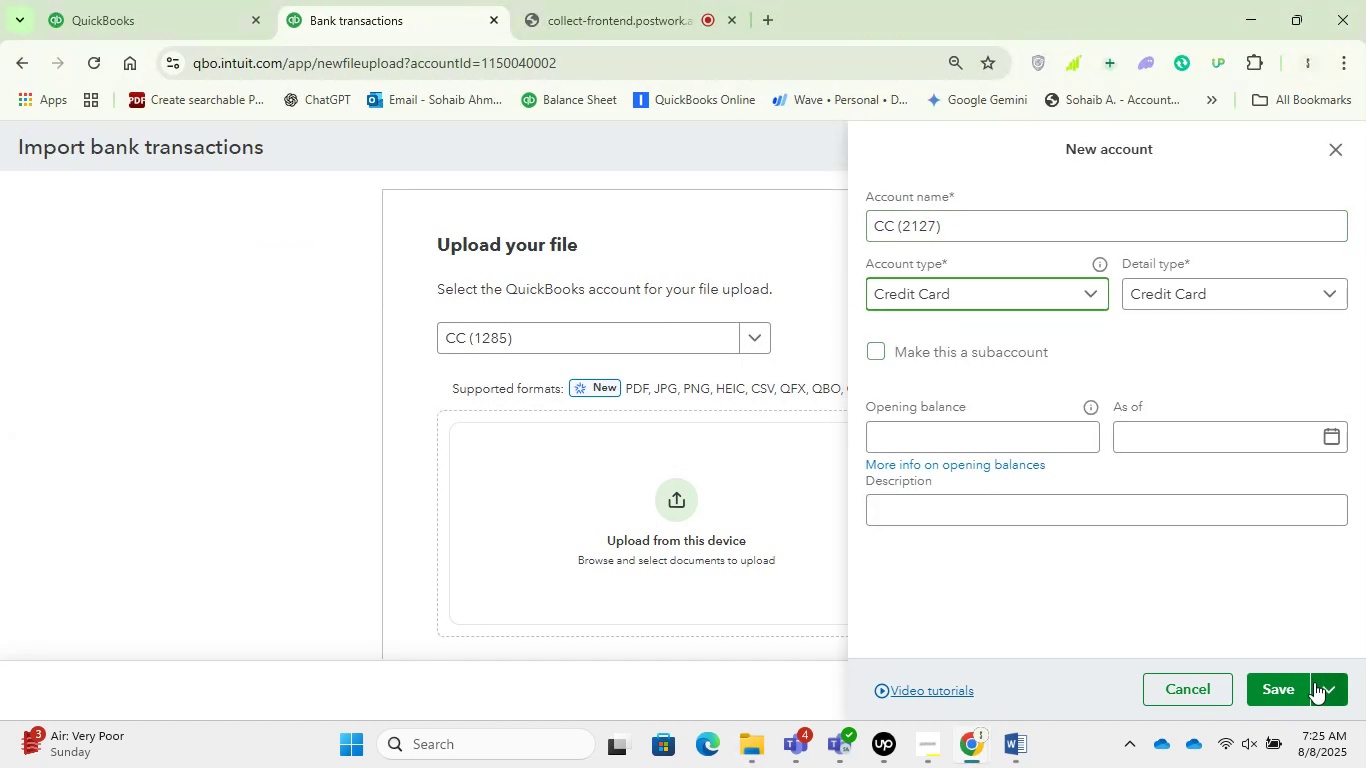 
left_click([1271, 676])
 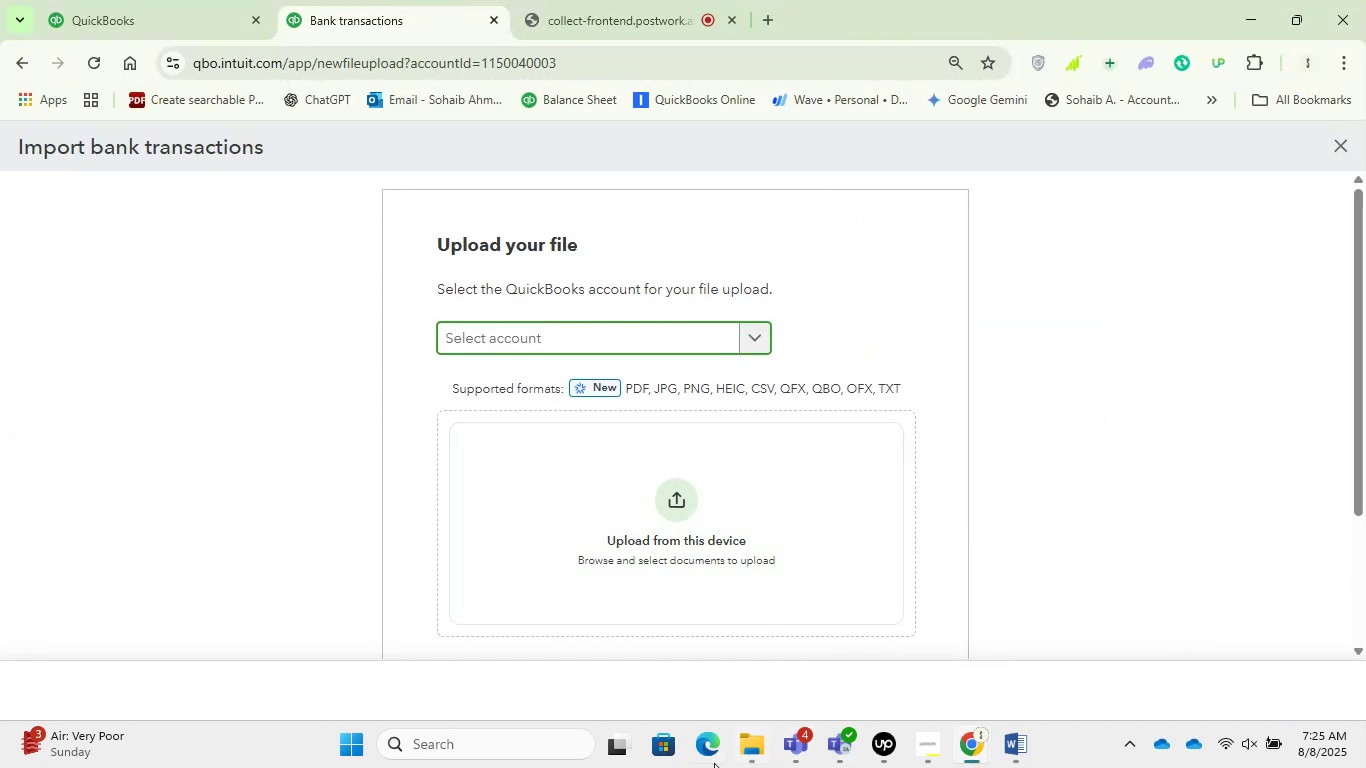 
left_click([747, 757])
 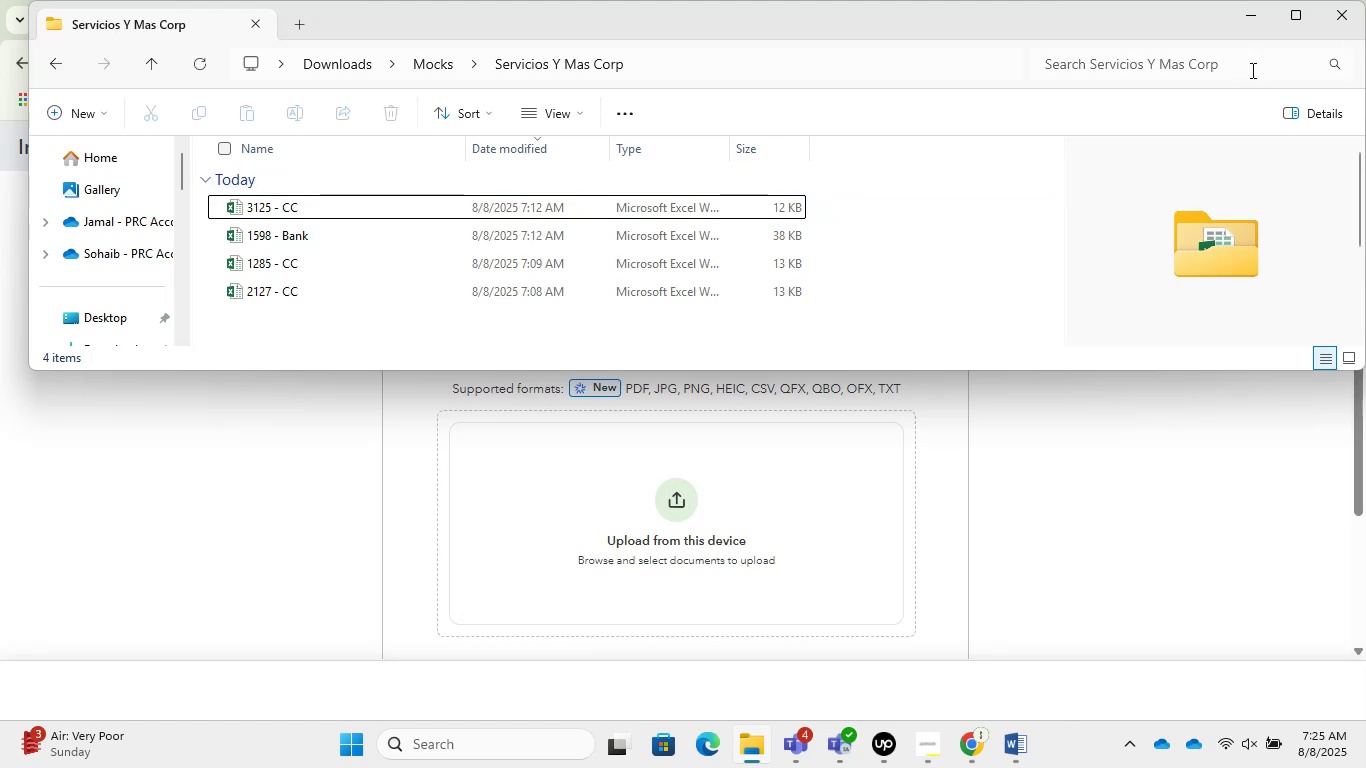 
left_click([1294, 28])
 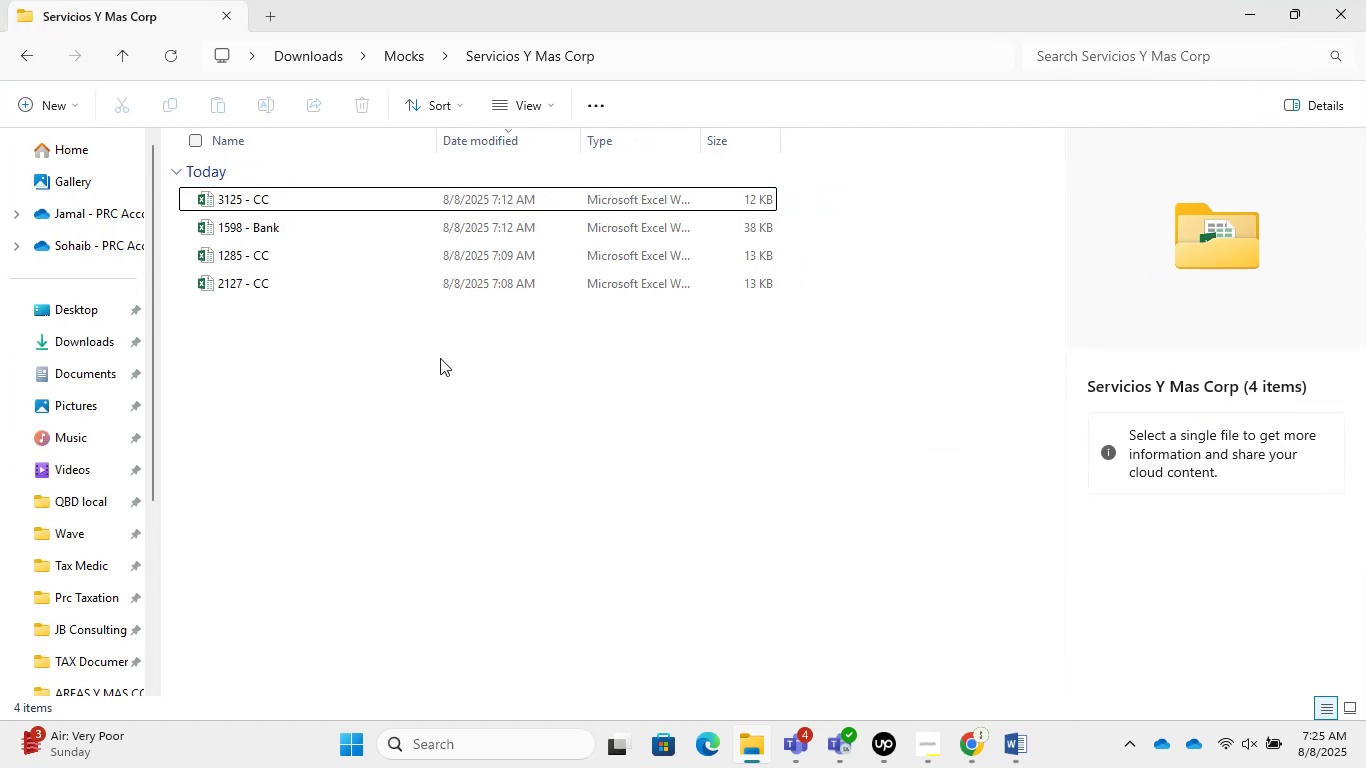 
left_click_drag(start_coordinate=[406, 402], to_coordinate=[411, 403])
 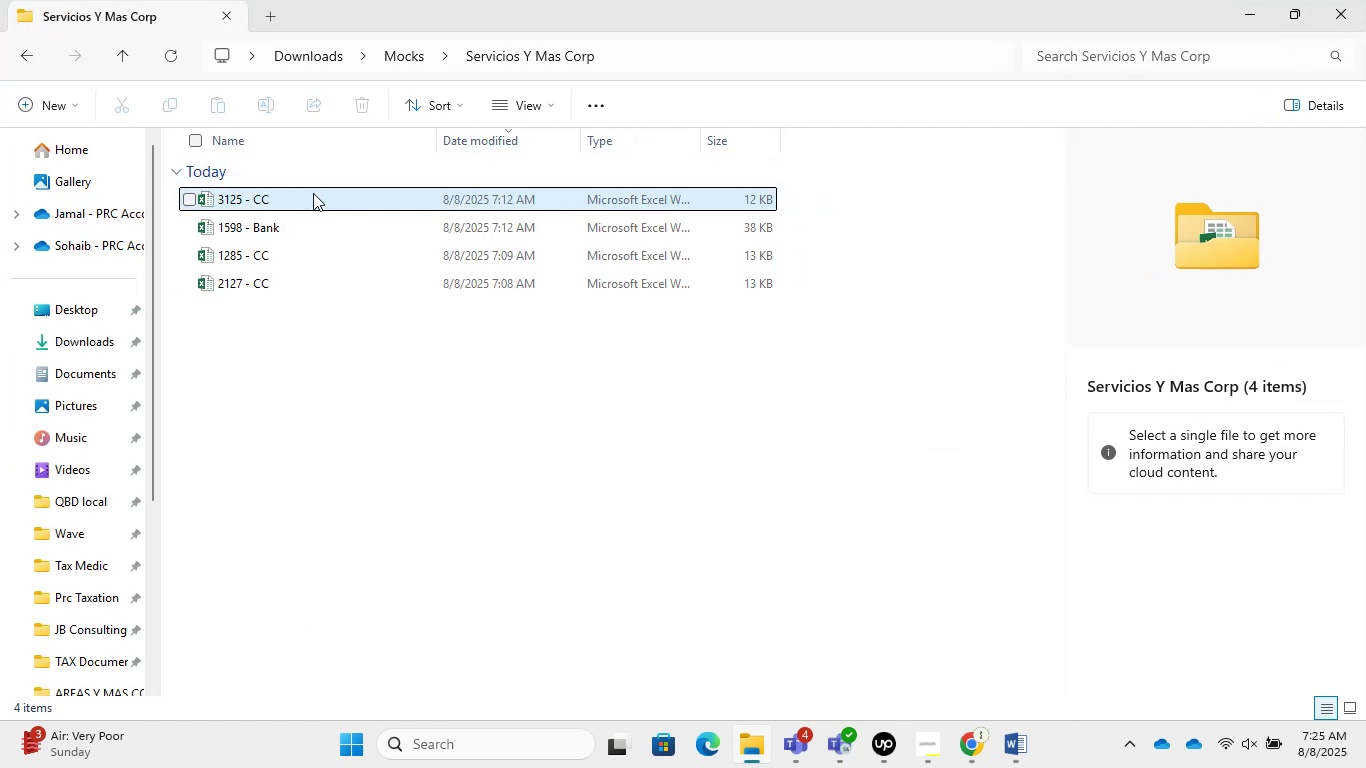 
double_click([313, 193])
 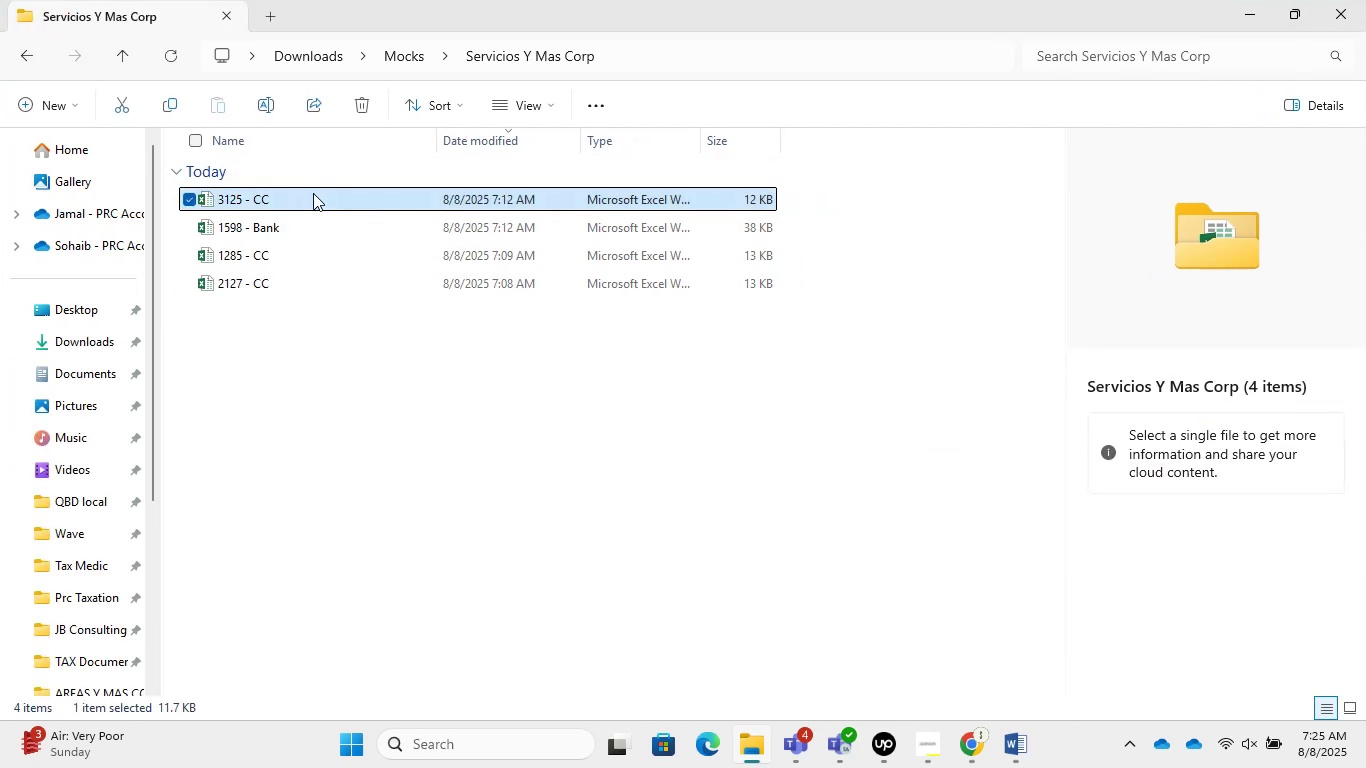 
triple_click([313, 193])
 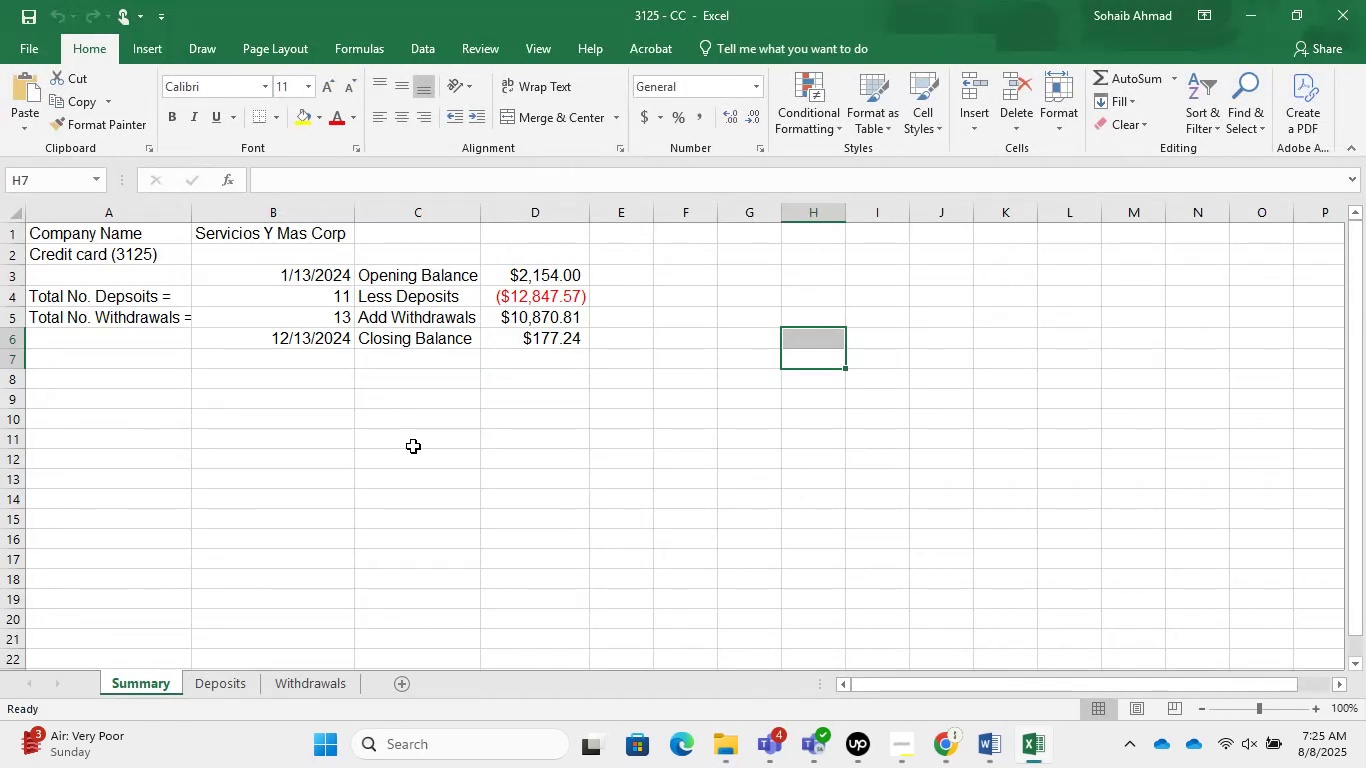 
wait(6.49)
 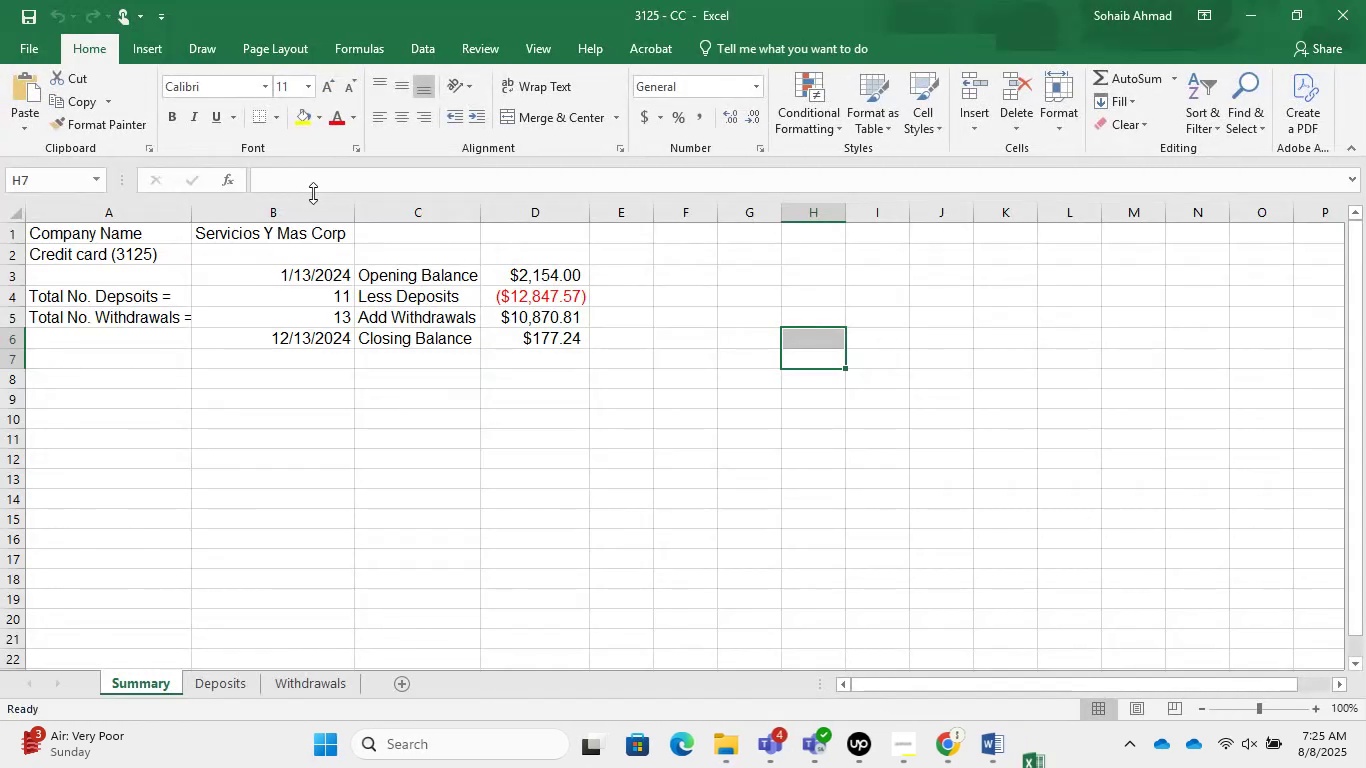 
hold_key(key=ControlLeft, duration=1.5)
 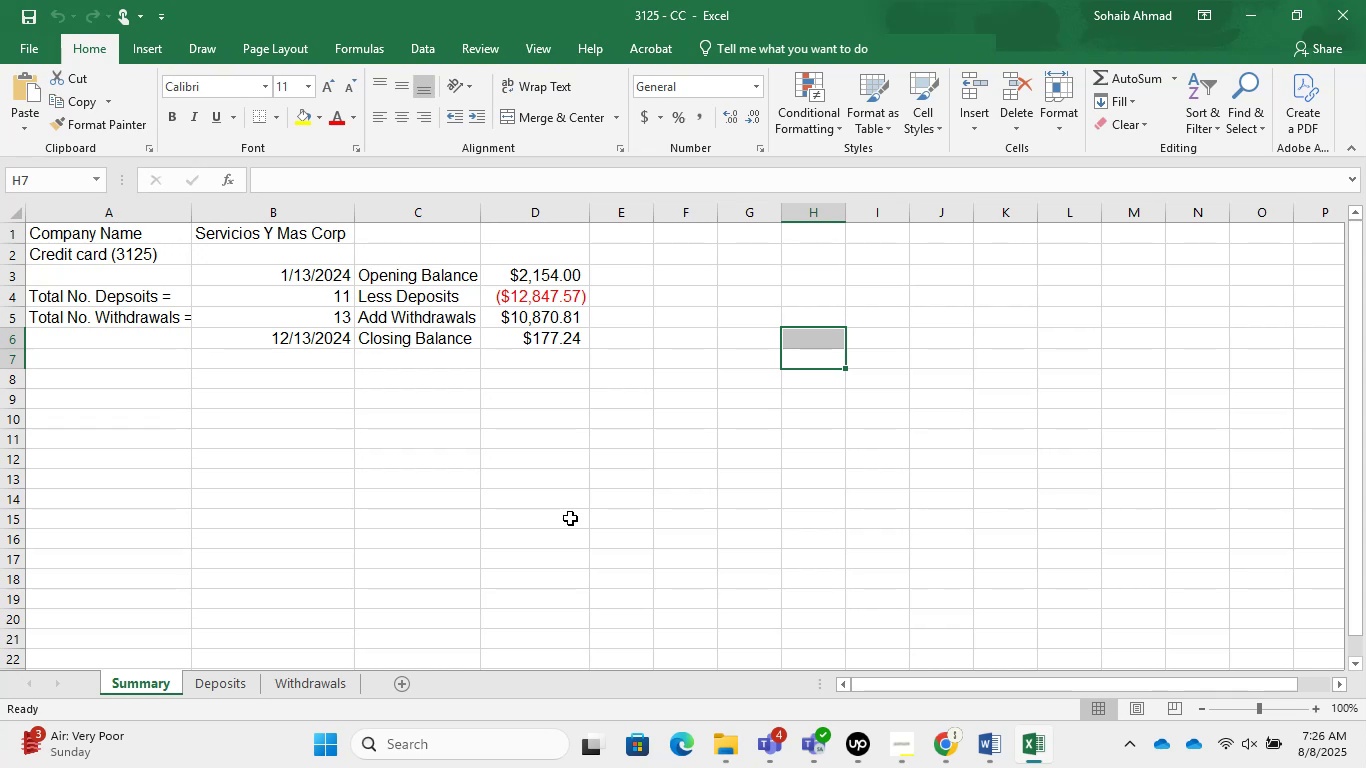 
key(Control+N)
 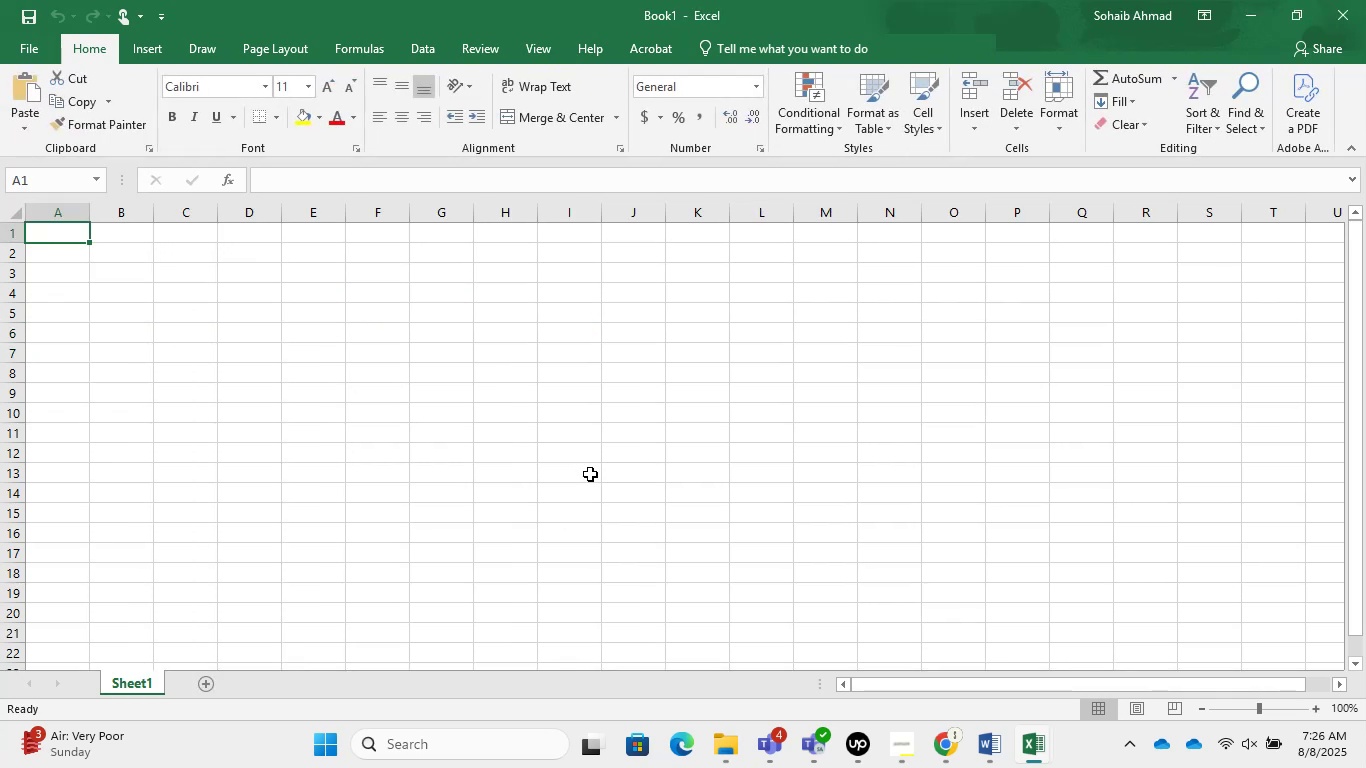 
left_click_drag(start_coordinate=[577, 0], to_coordinate=[747, 64])
 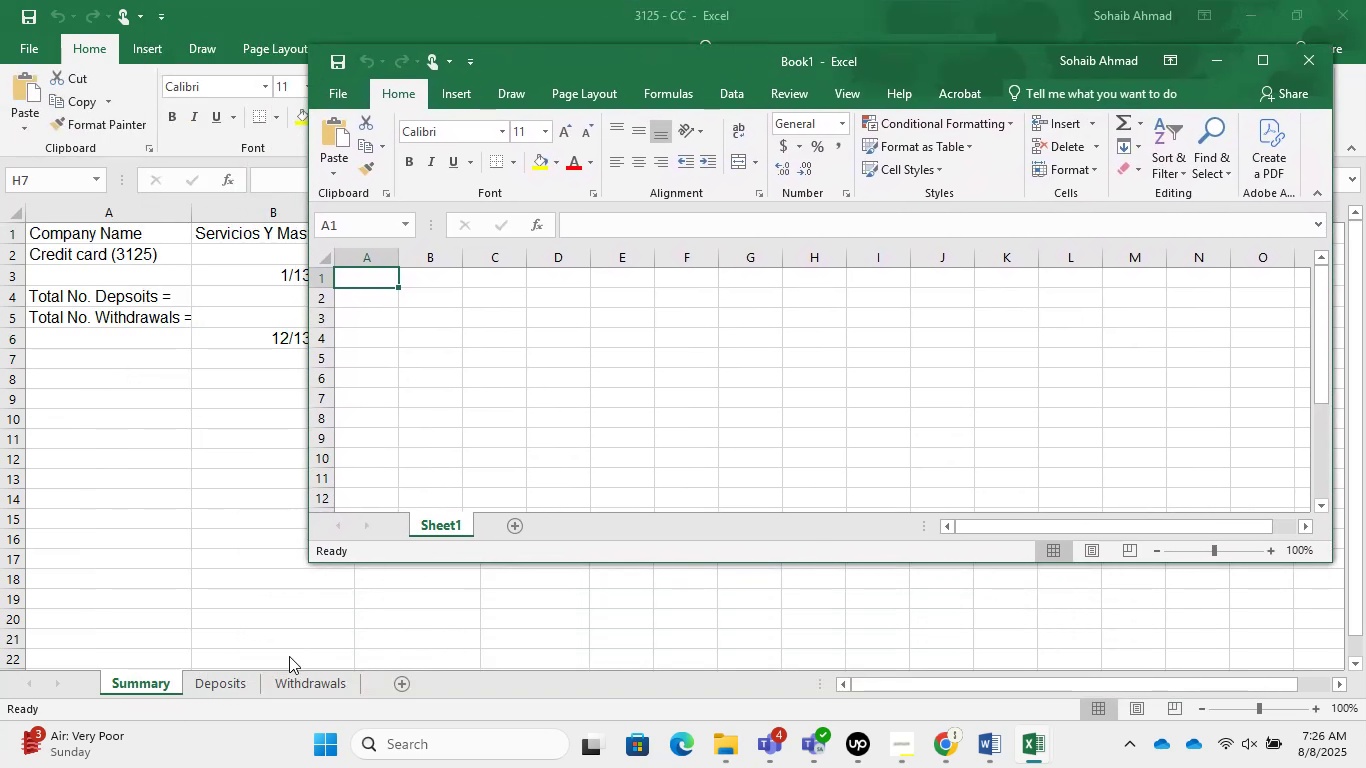 
left_click([231, 684])
 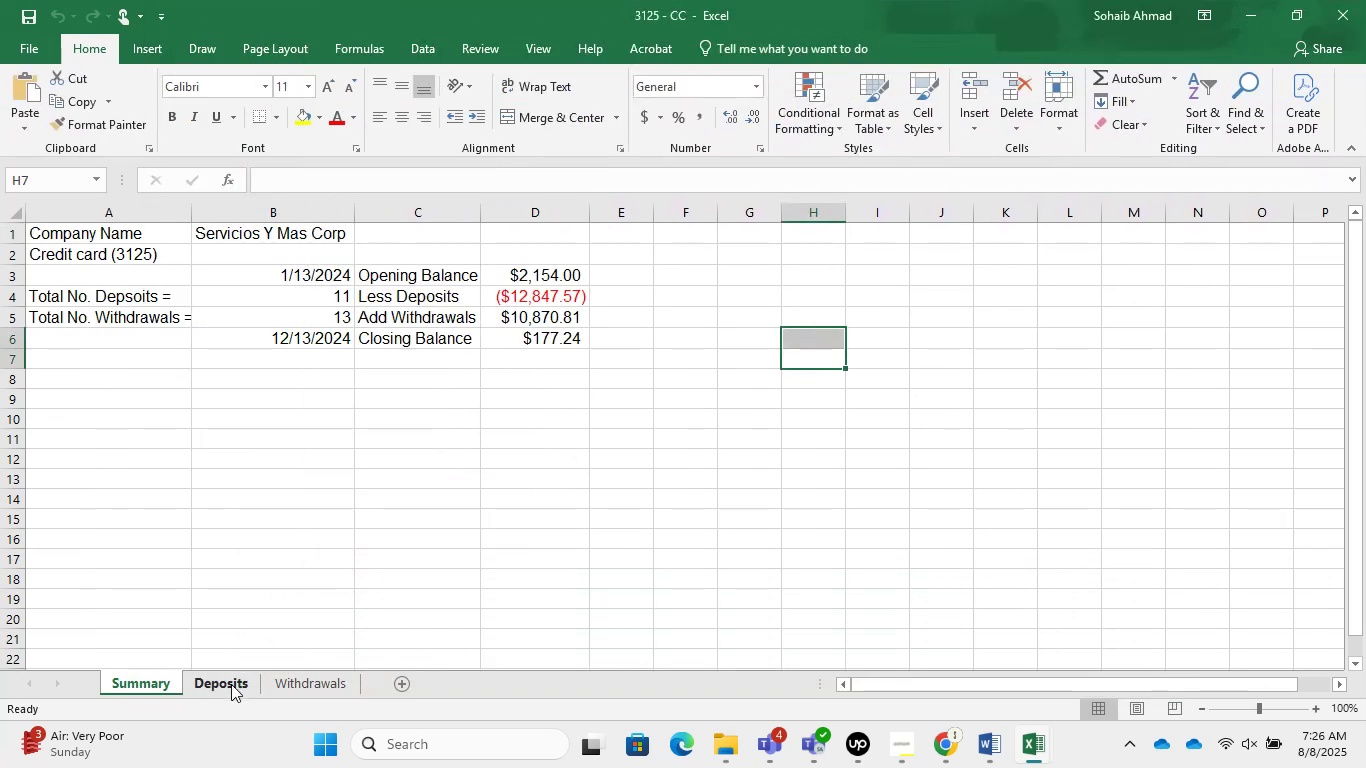 
left_click([231, 684])
 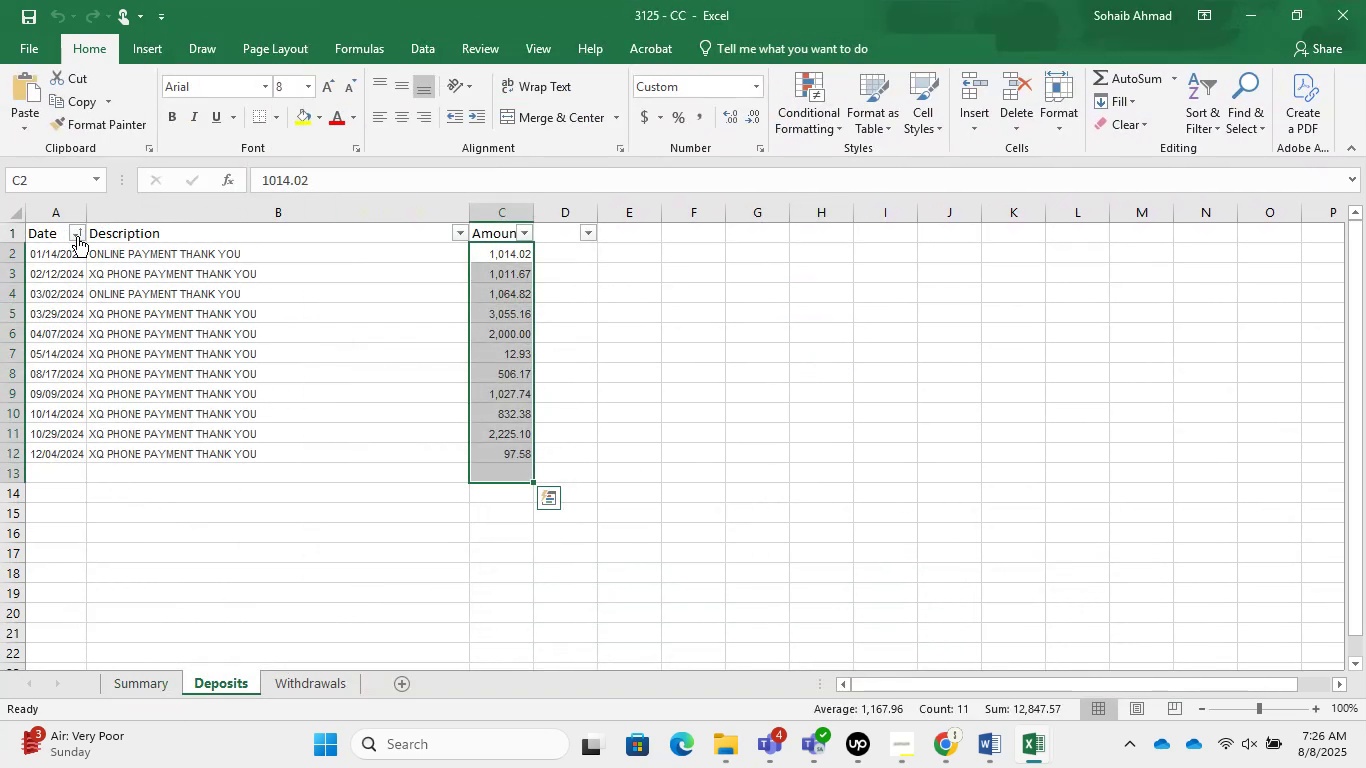 
left_click([47, 222])
 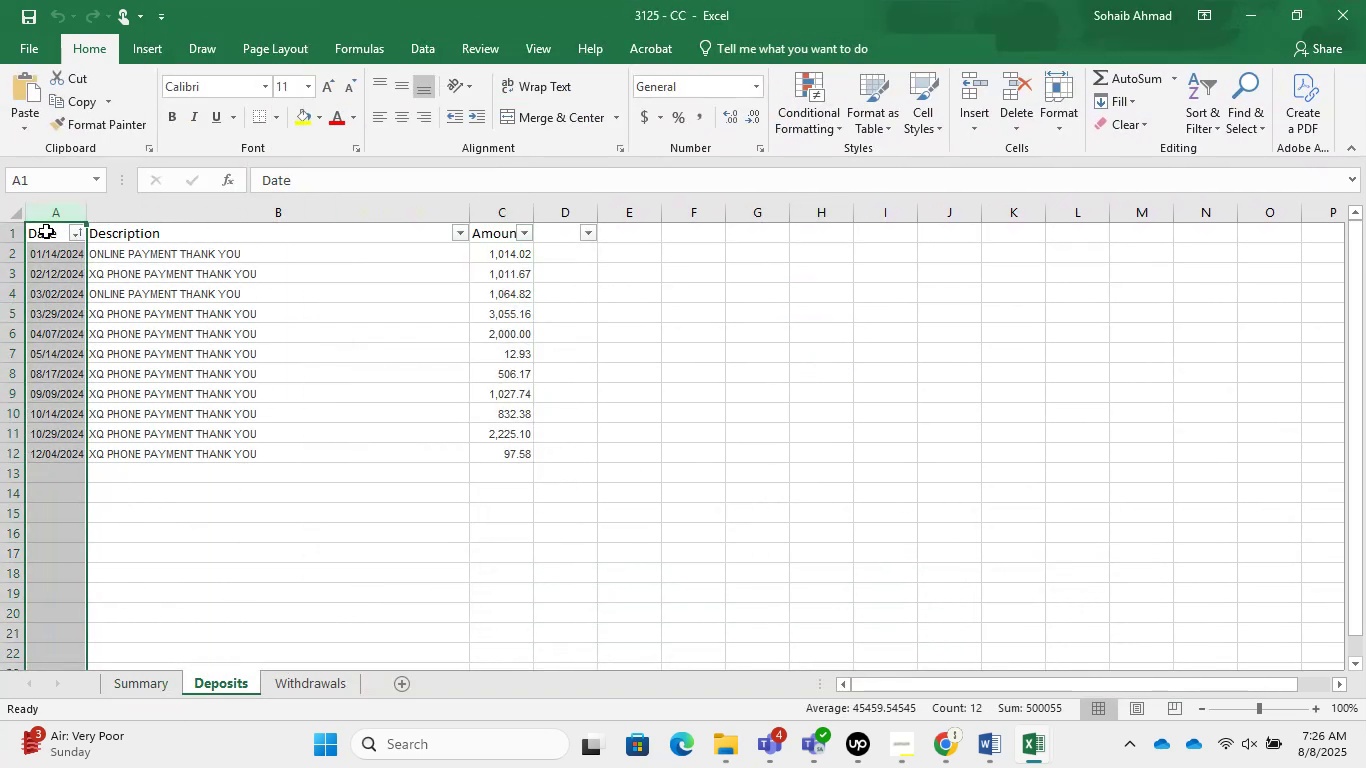 
left_click_drag(start_coordinate=[46, 233], to_coordinate=[513, 232])
 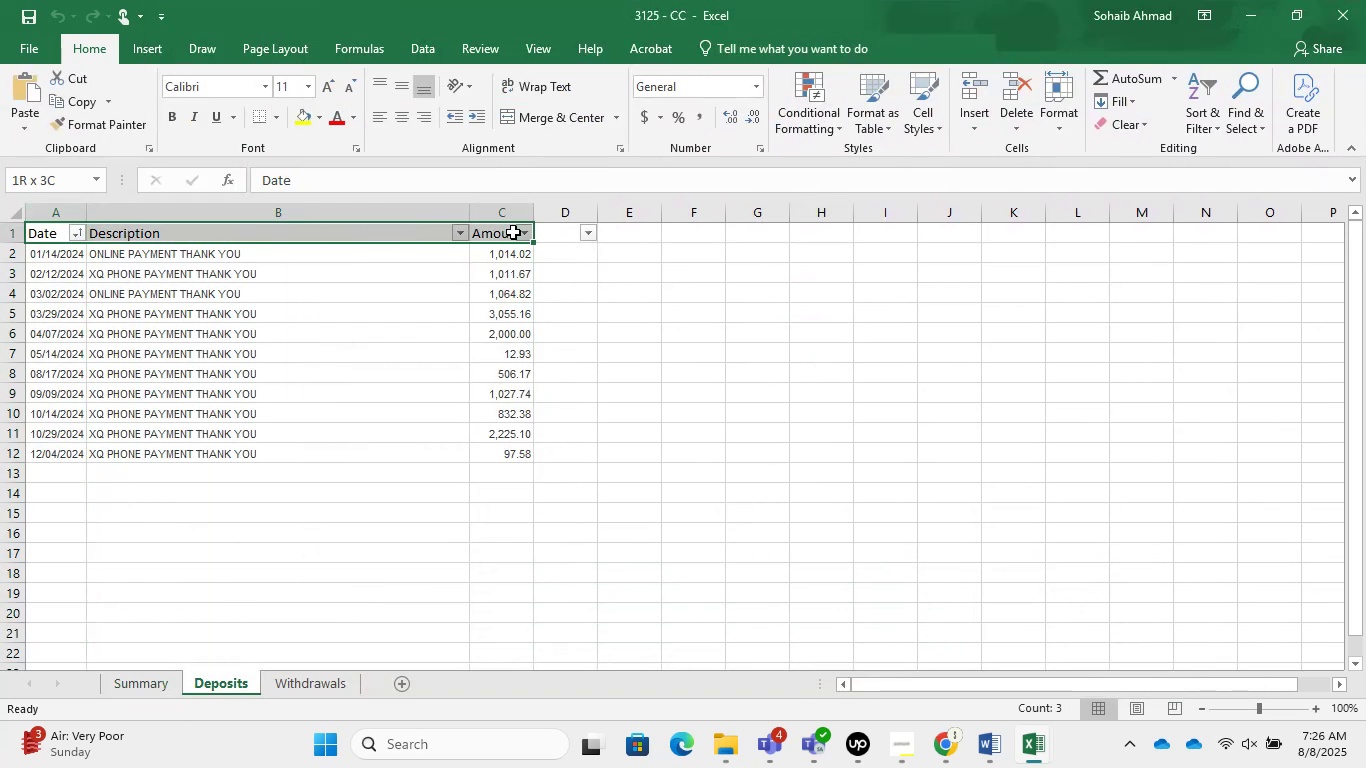 
hold_key(key=ControlLeft, duration=0.84)
 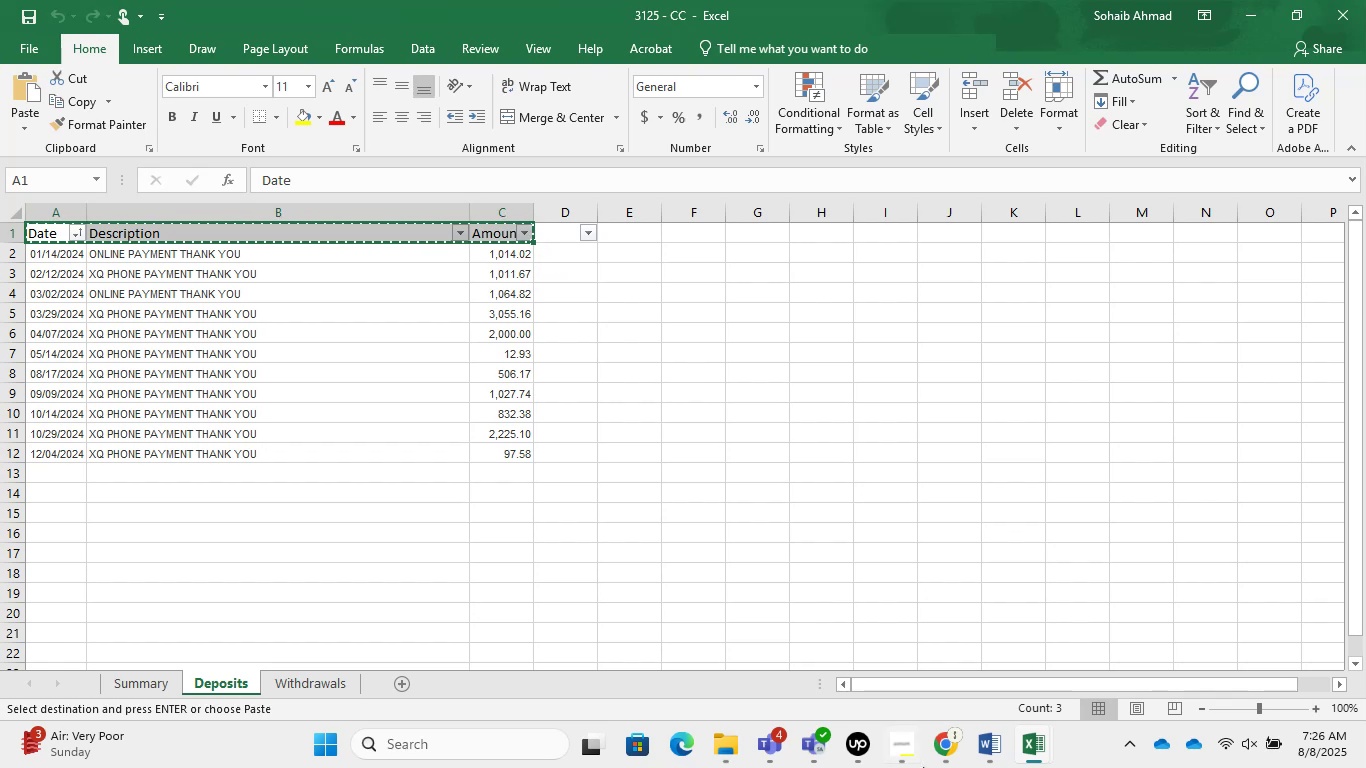 
hold_key(key=C, duration=6.78)
 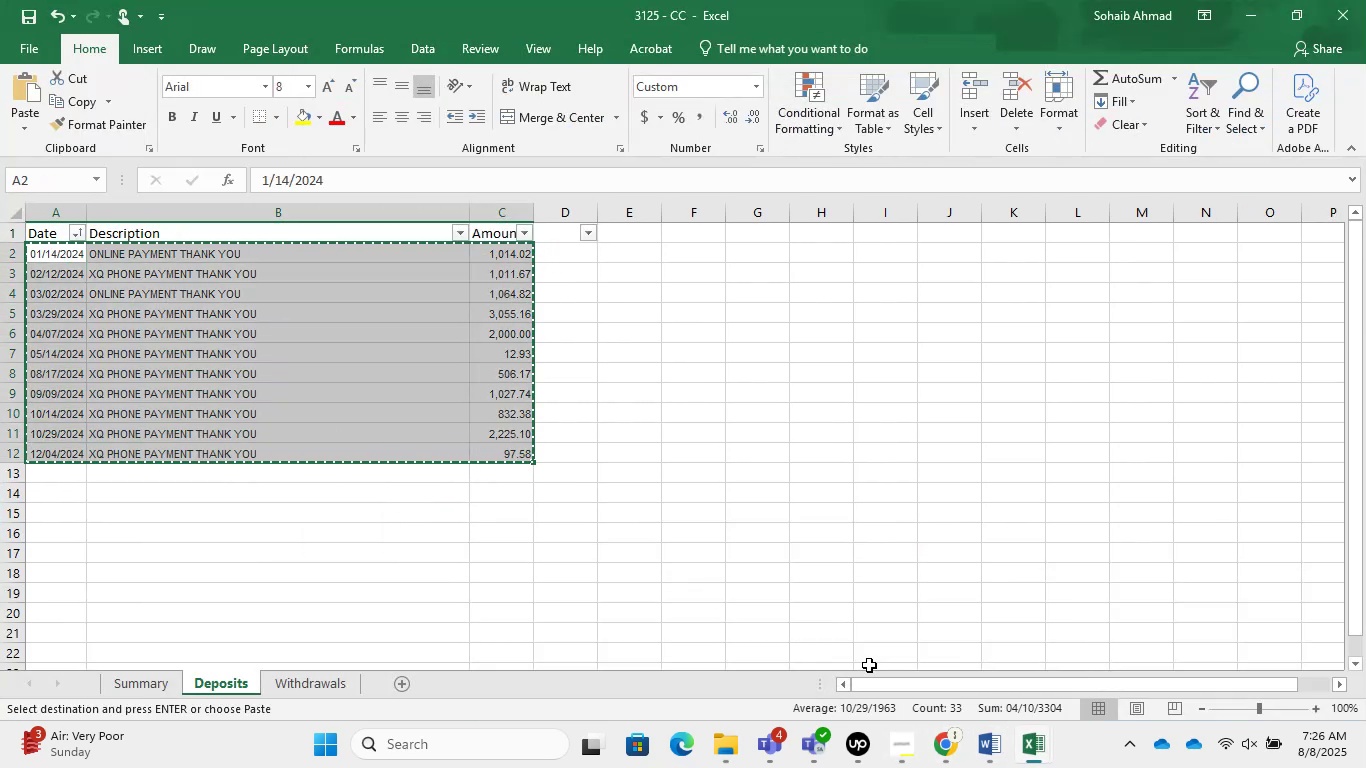 
left_click([1032, 735])
 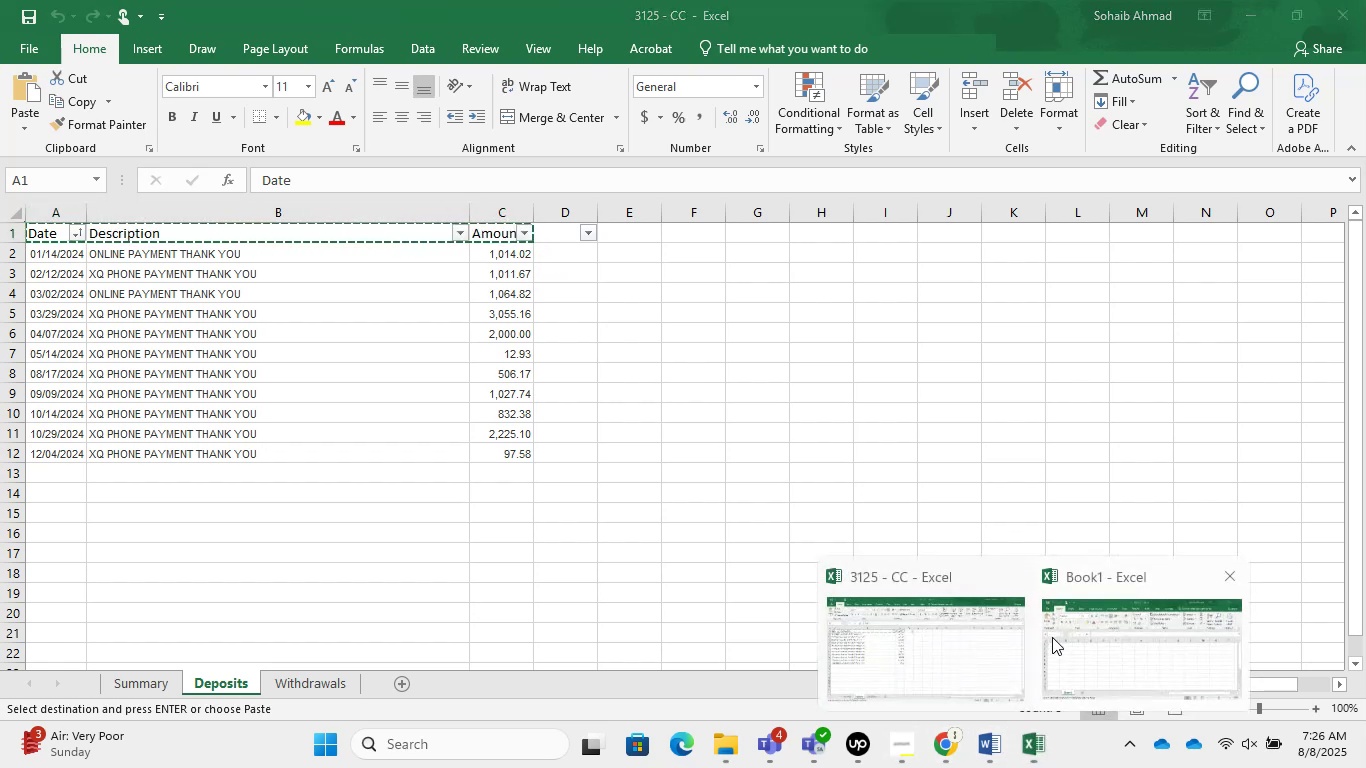 
left_click([1094, 615])
 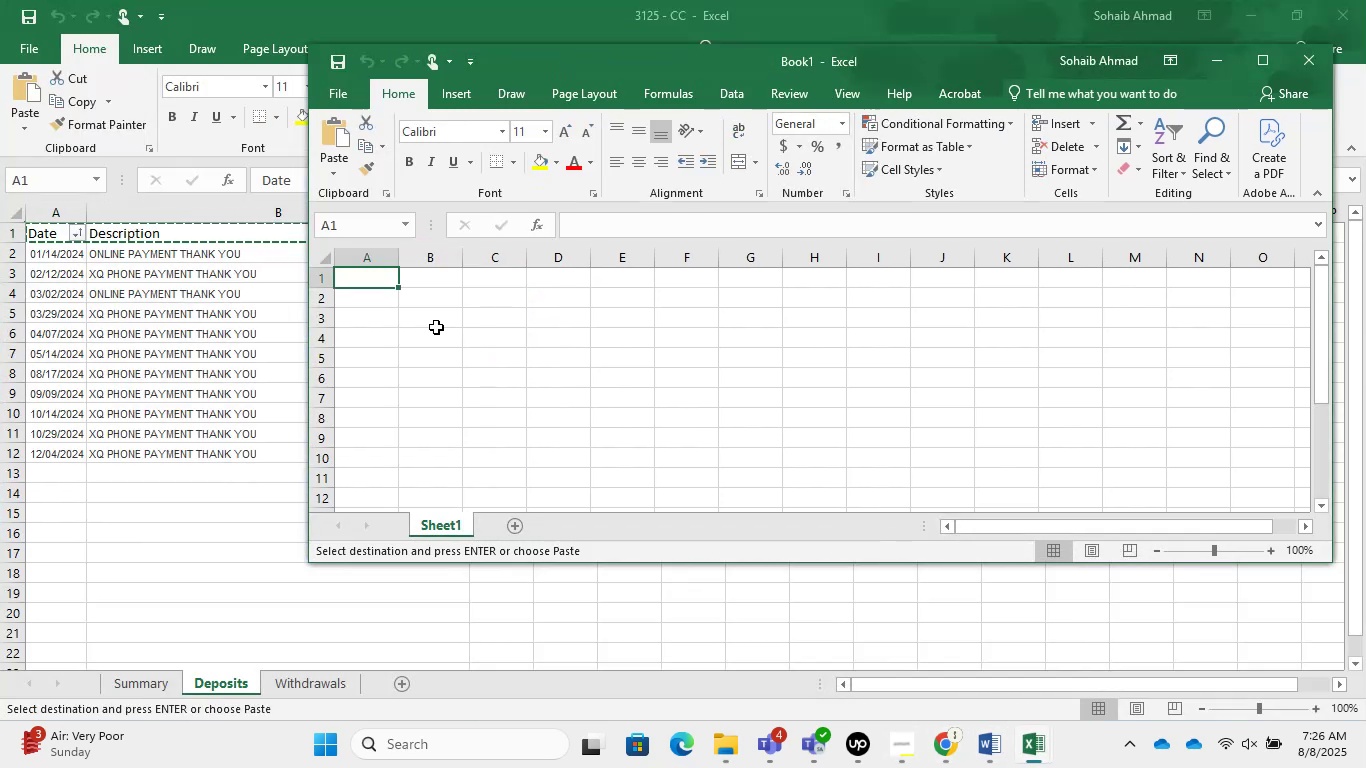 
key(Control+V)
 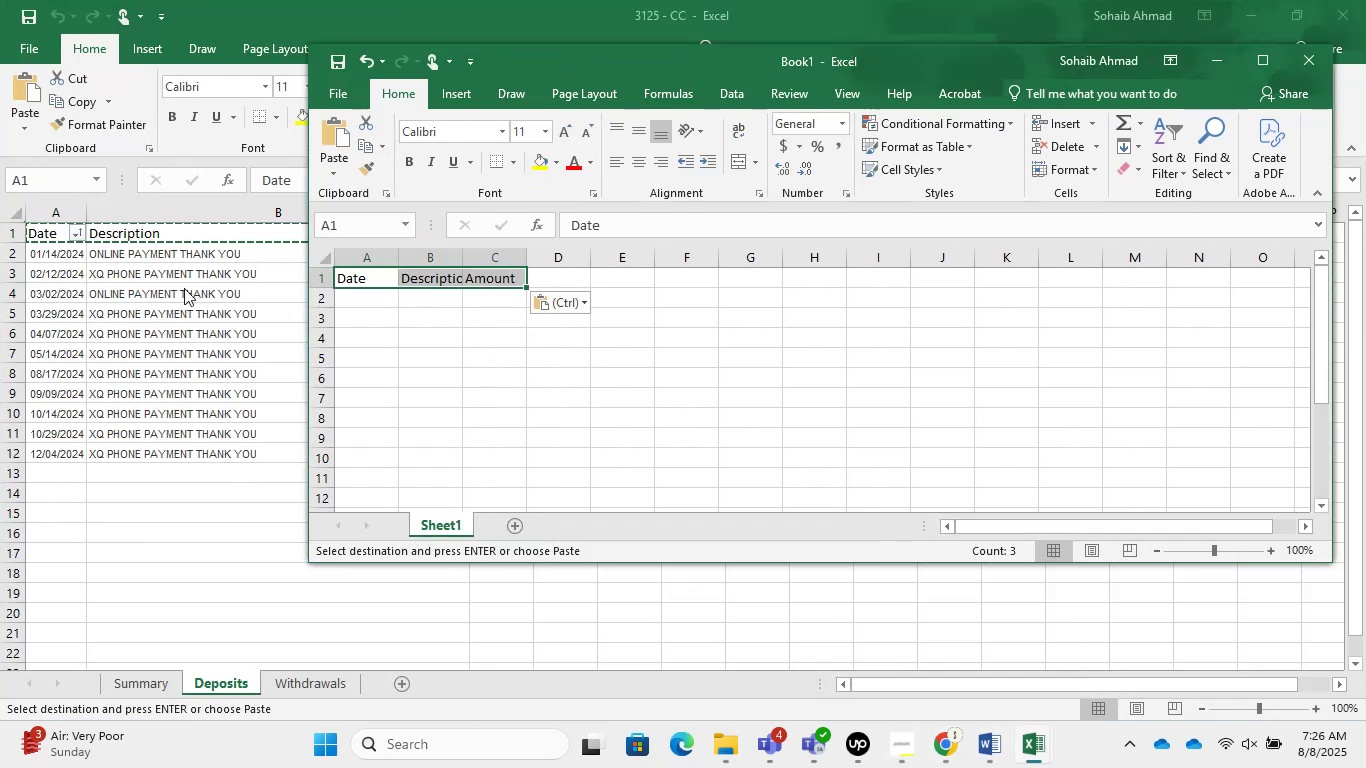 
left_click([99, 264])
 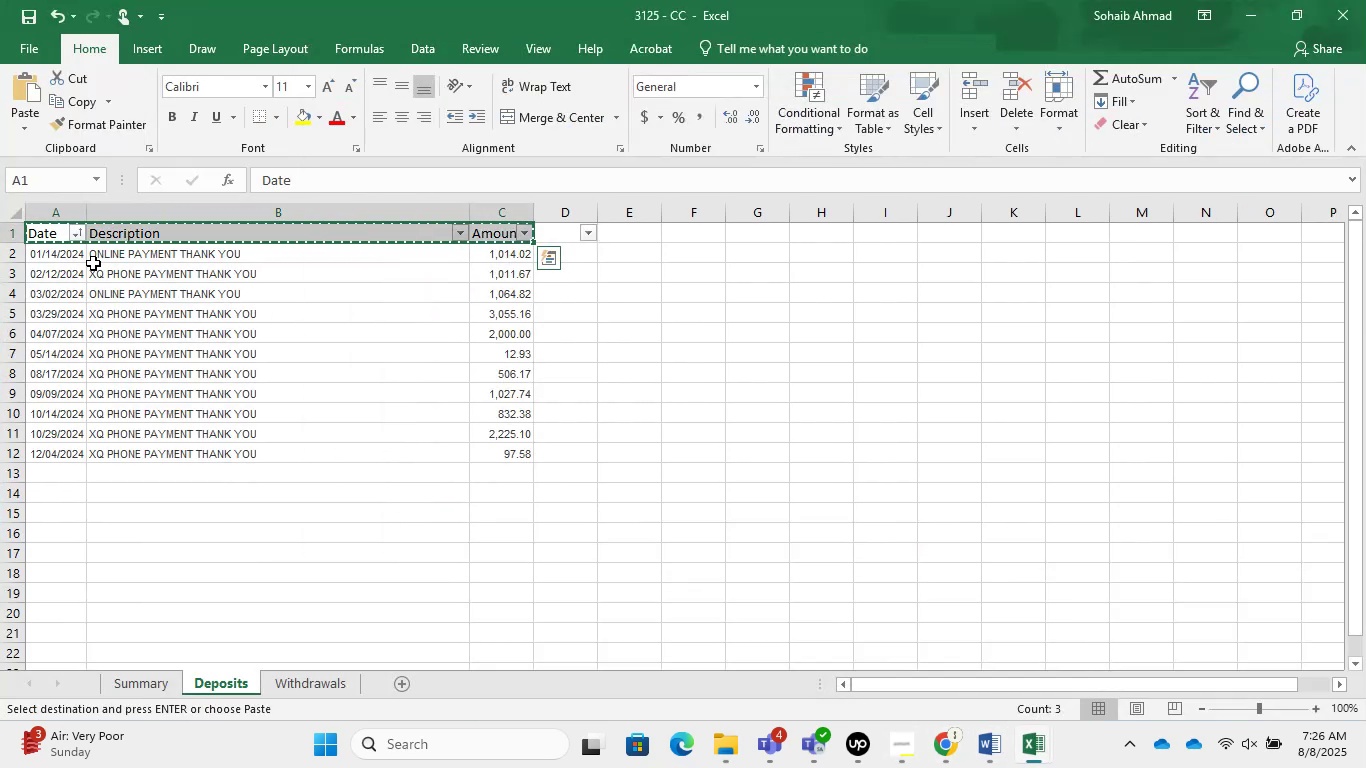 
left_click_drag(start_coordinate=[72, 252], to_coordinate=[490, 454])
 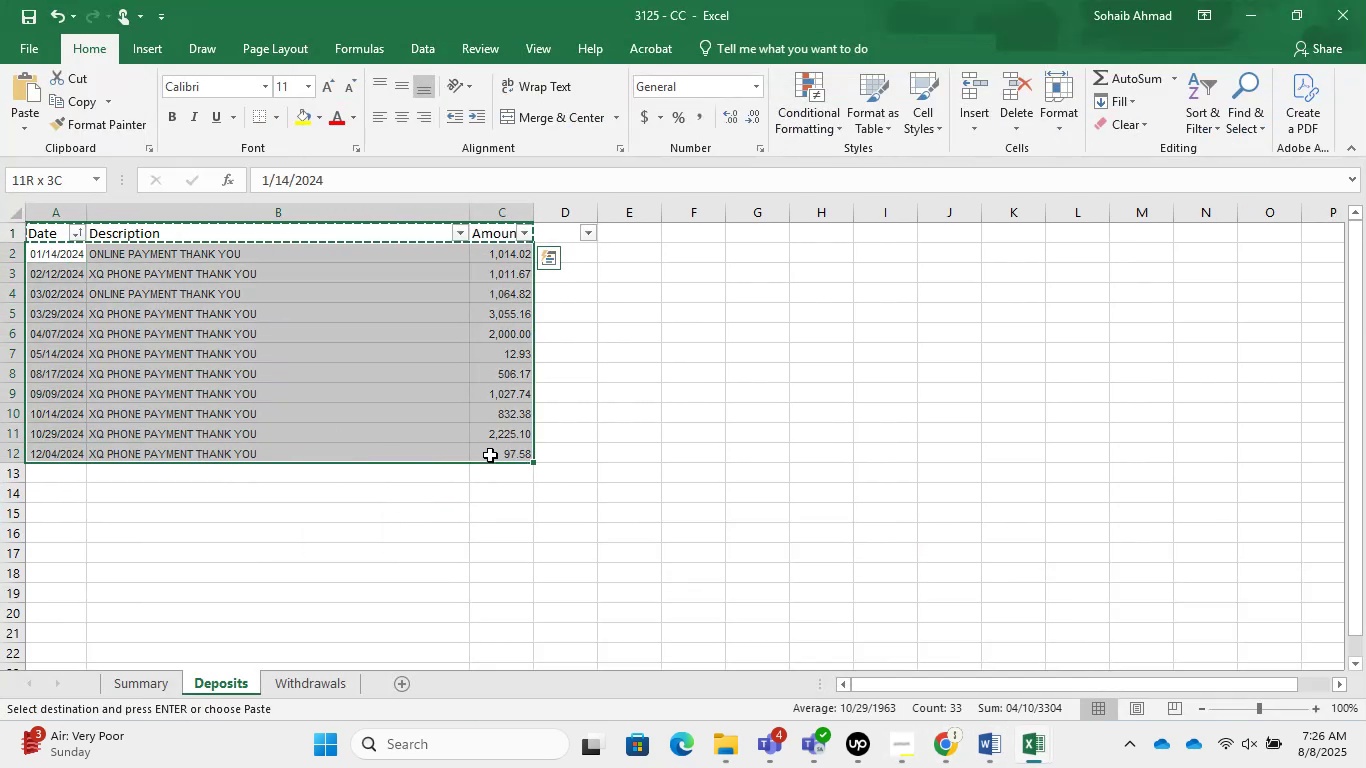 
hold_key(key=ControlLeft, duration=0.57)
 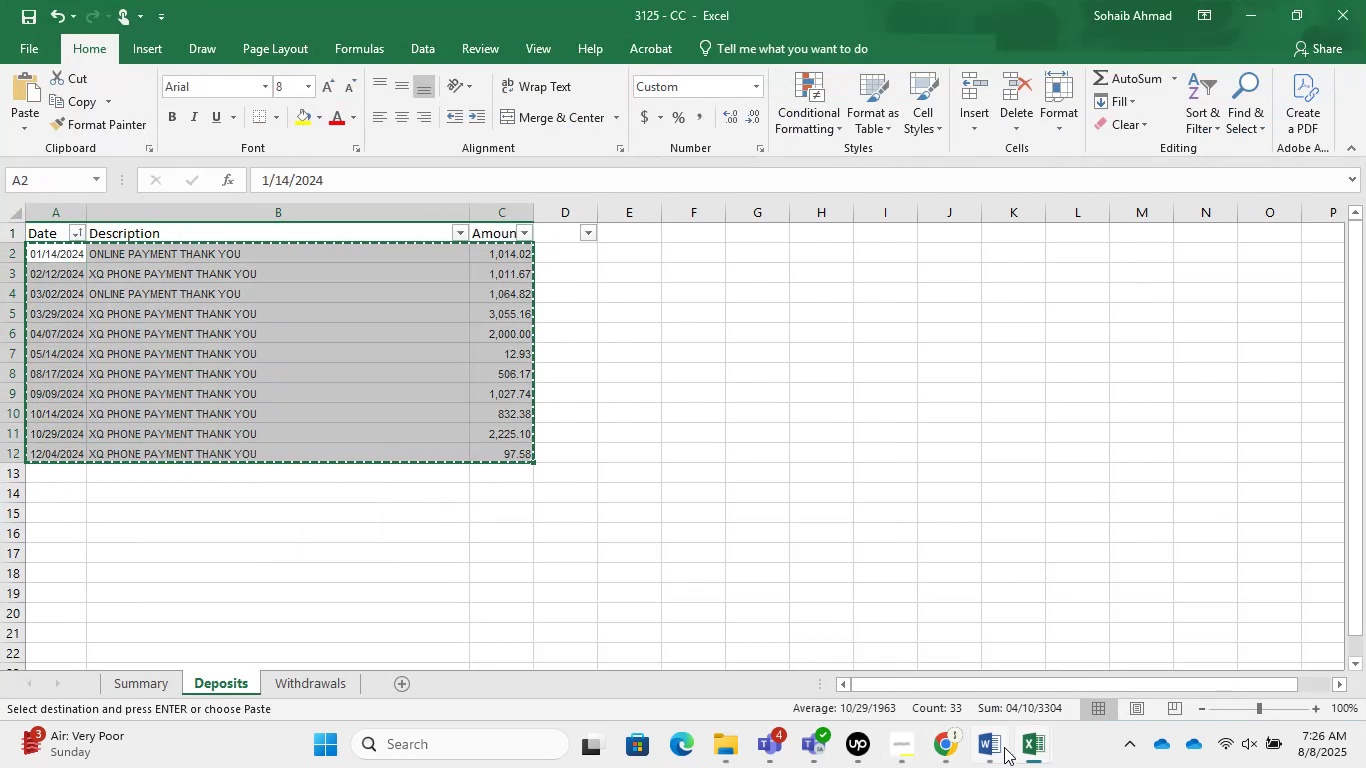 
left_click([1030, 756])
 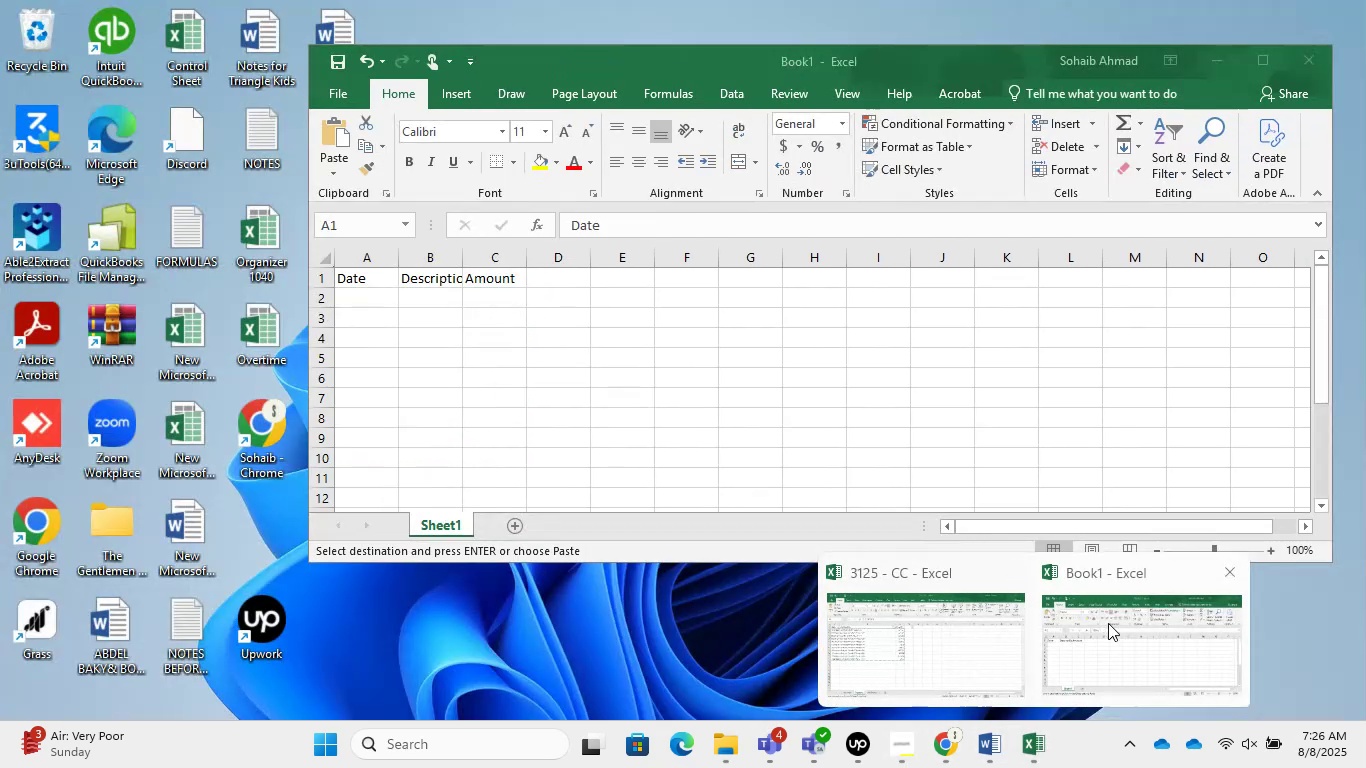 
left_click([1108, 623])
 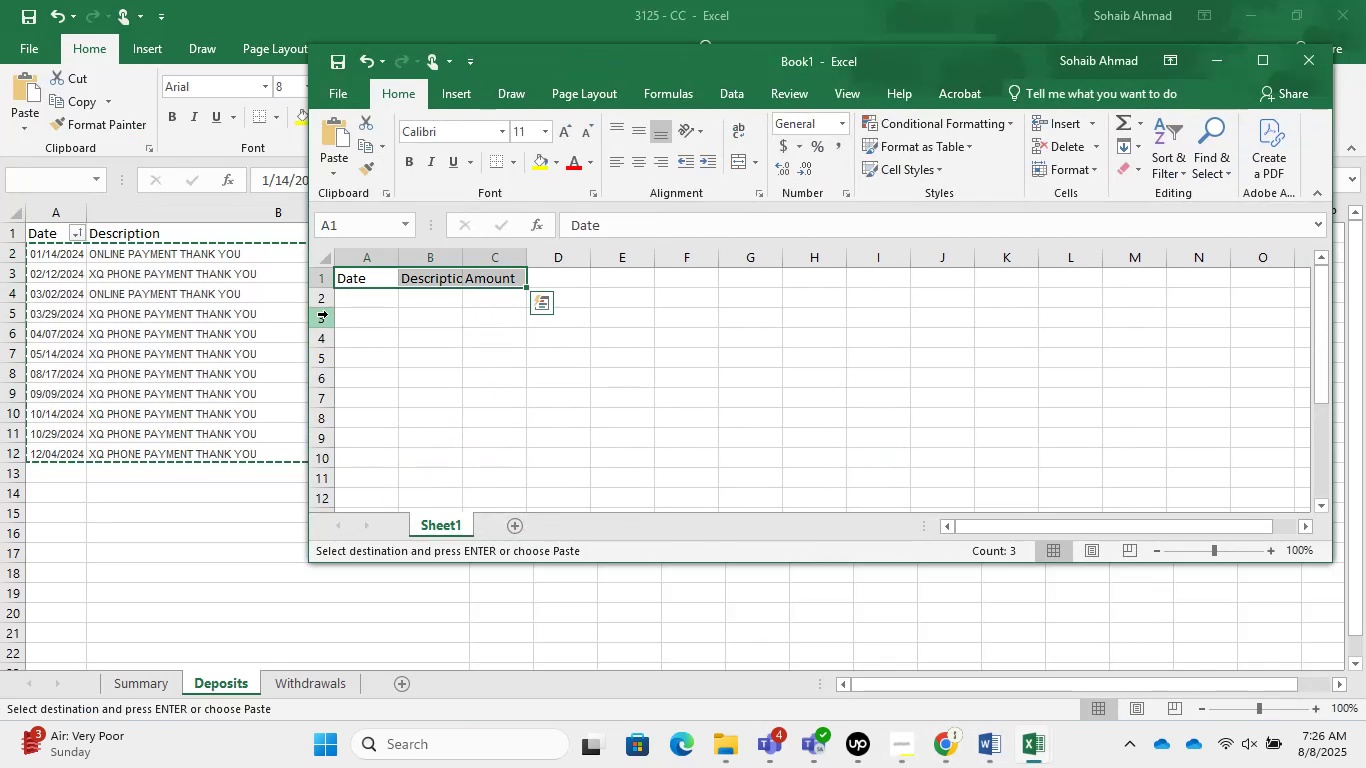 
left_click([382, 300])
 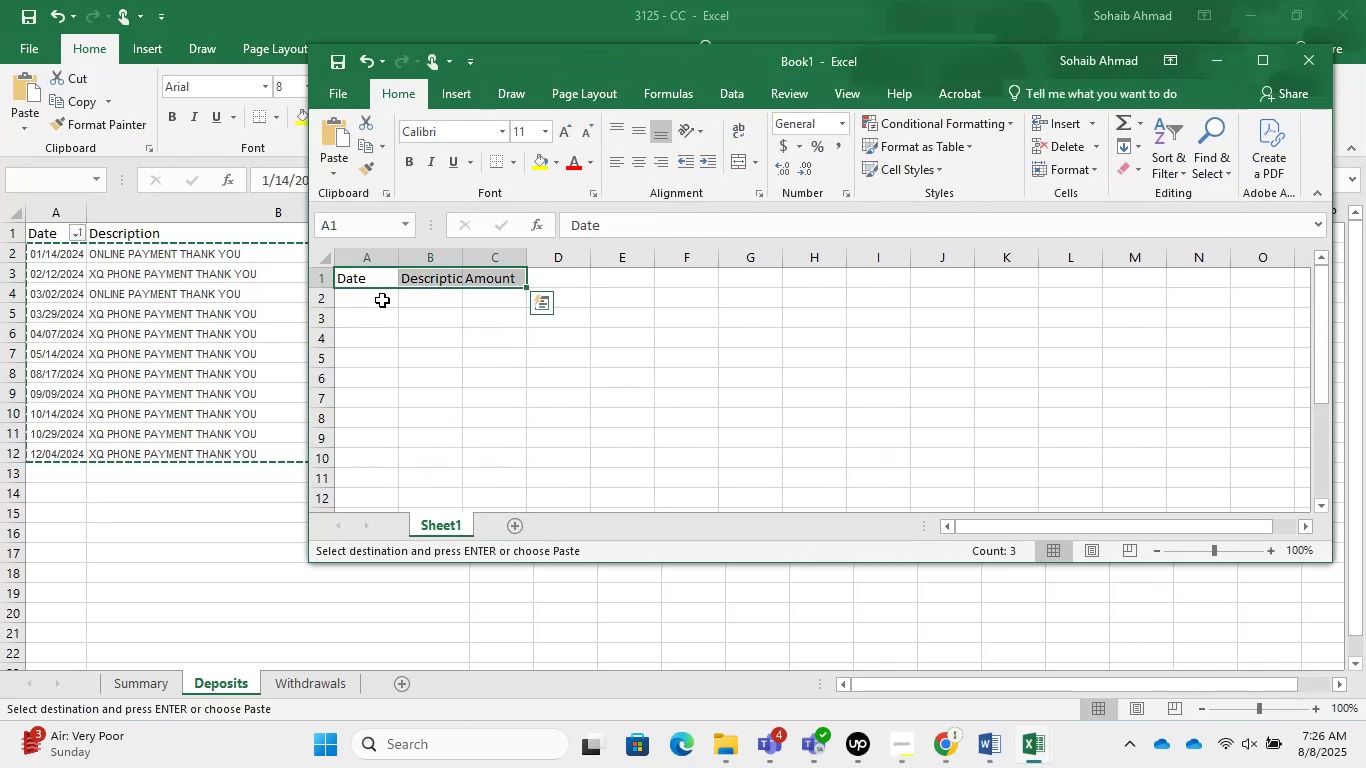 
key(Control+V)
 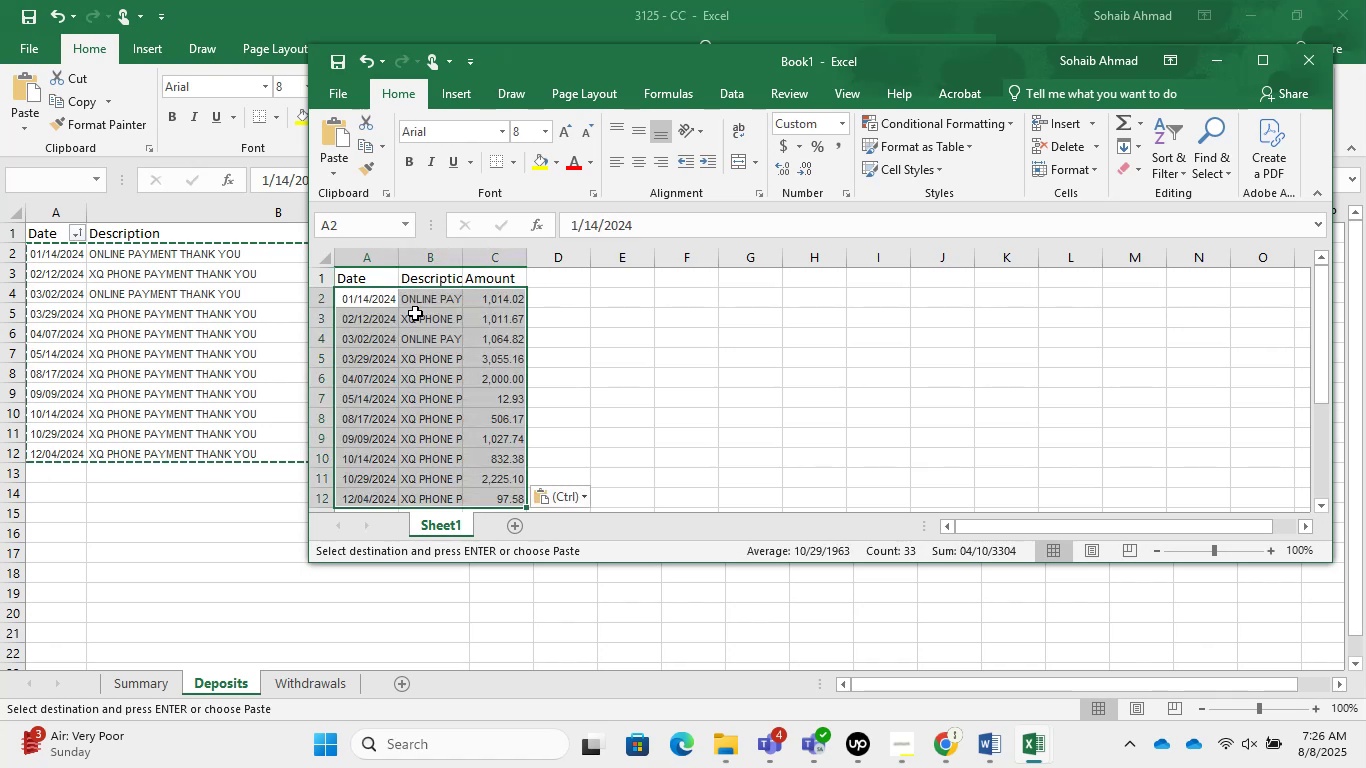 
scroll: coordinate [509, 315], scroll_direction: down, amount: 2.0
 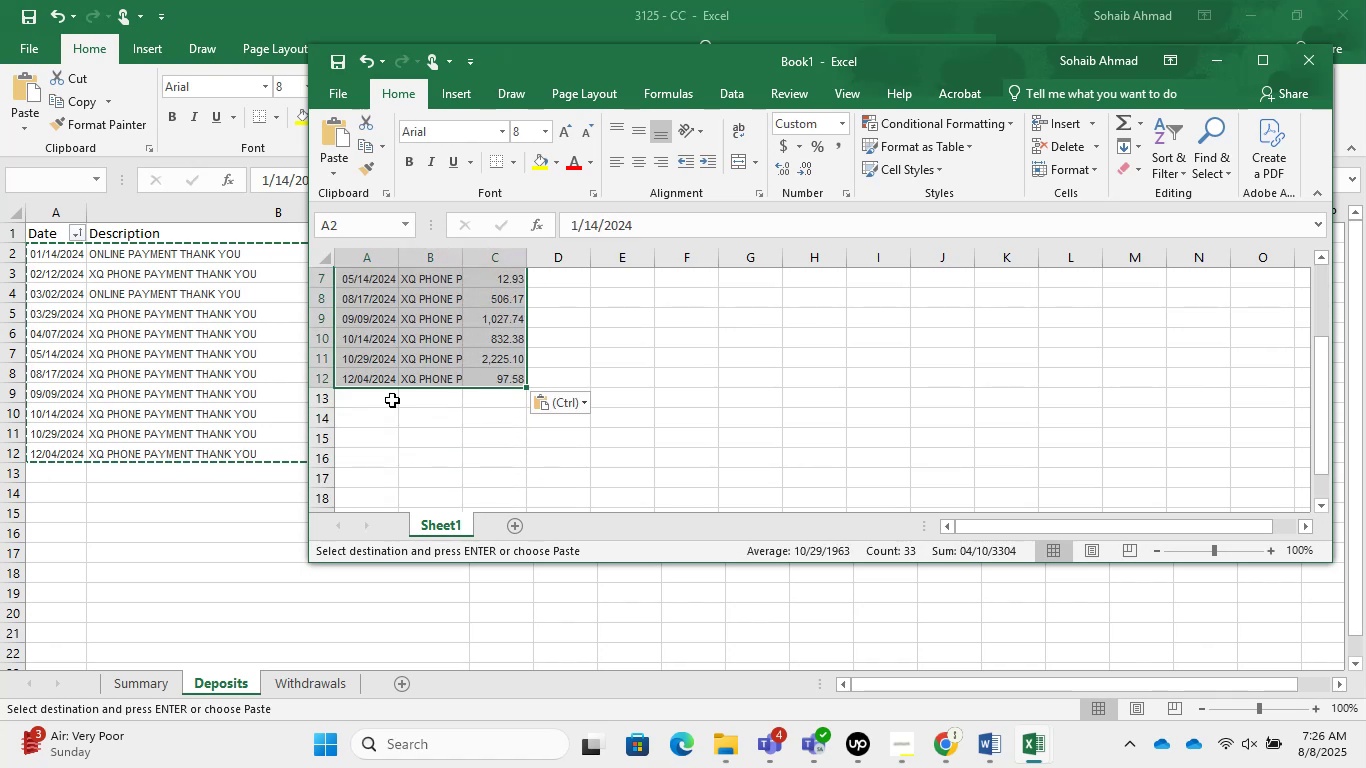 
left_click([381, 400])
 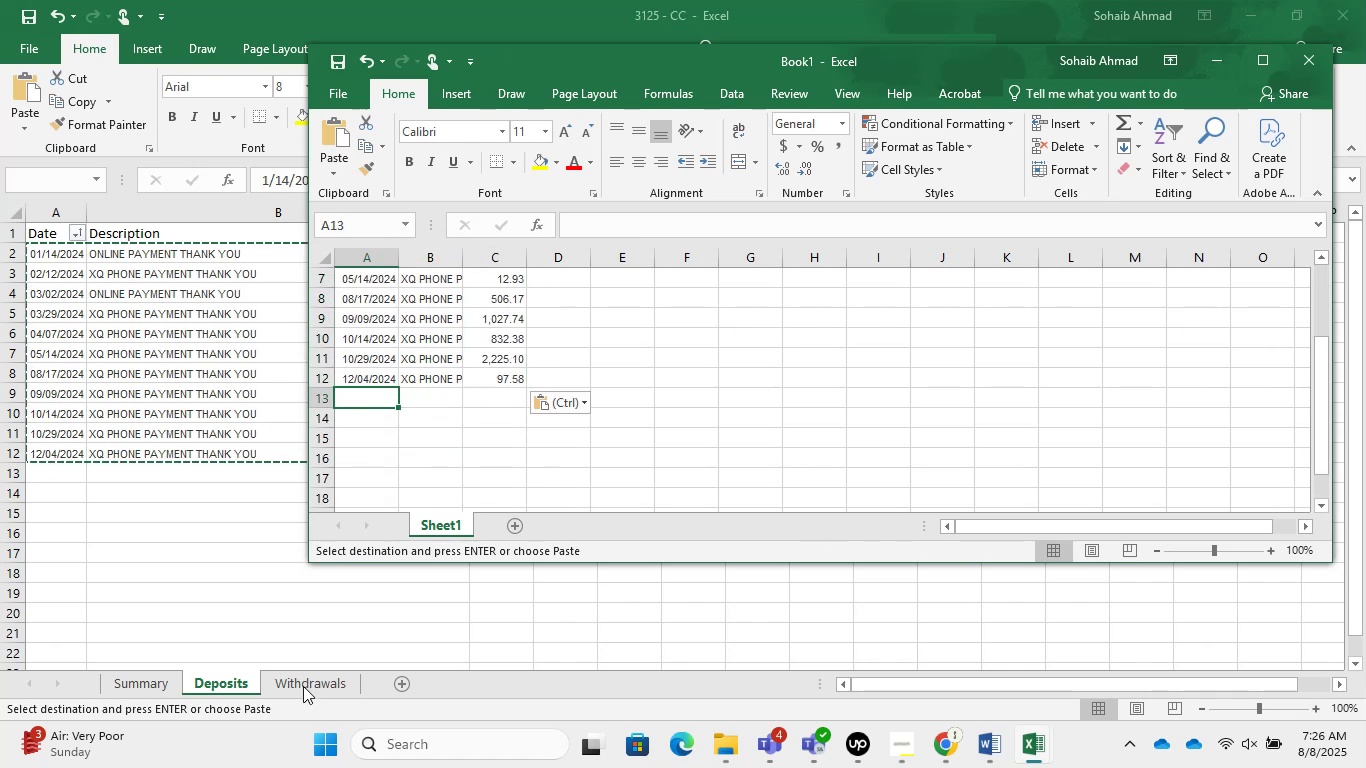 
double_click([303, 686])
 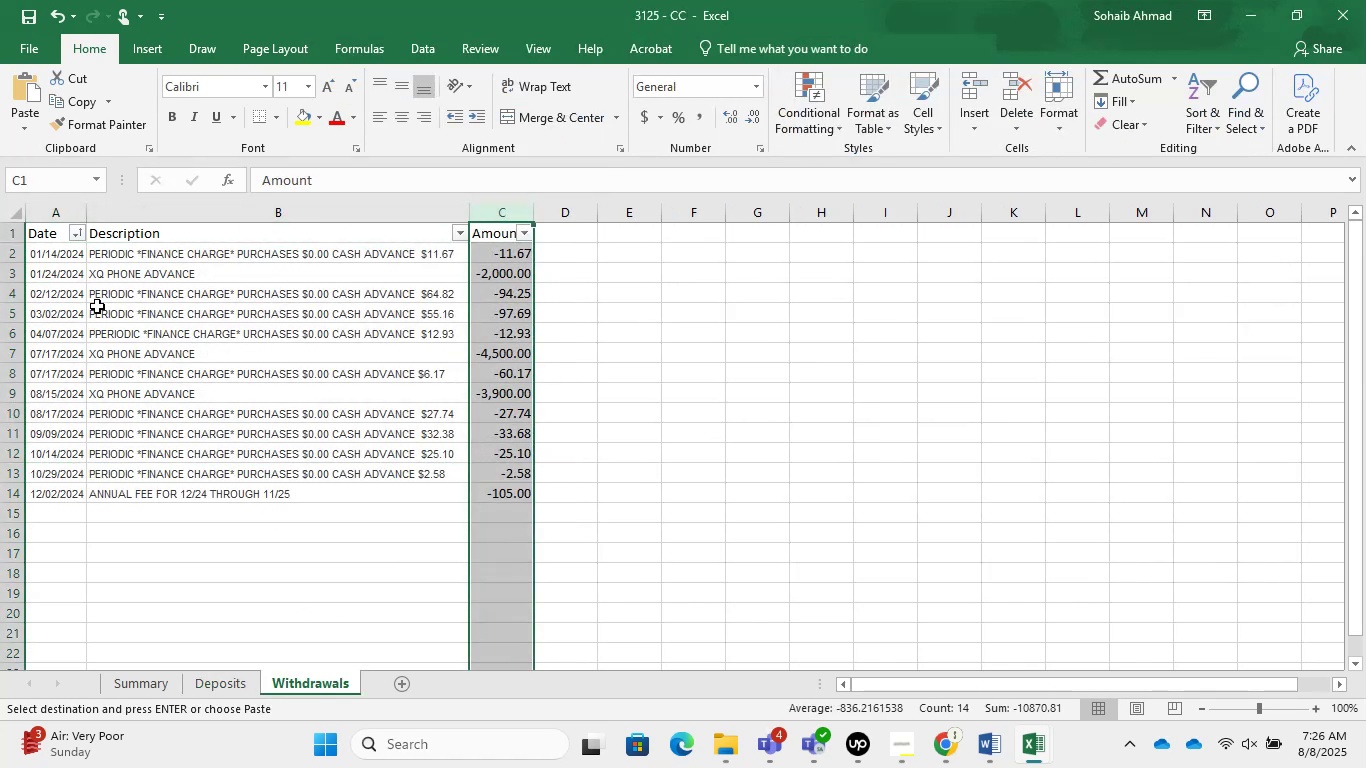 
left_click_drag(start_coordinate=[68, 260], to_coordinate=[501, 491])
 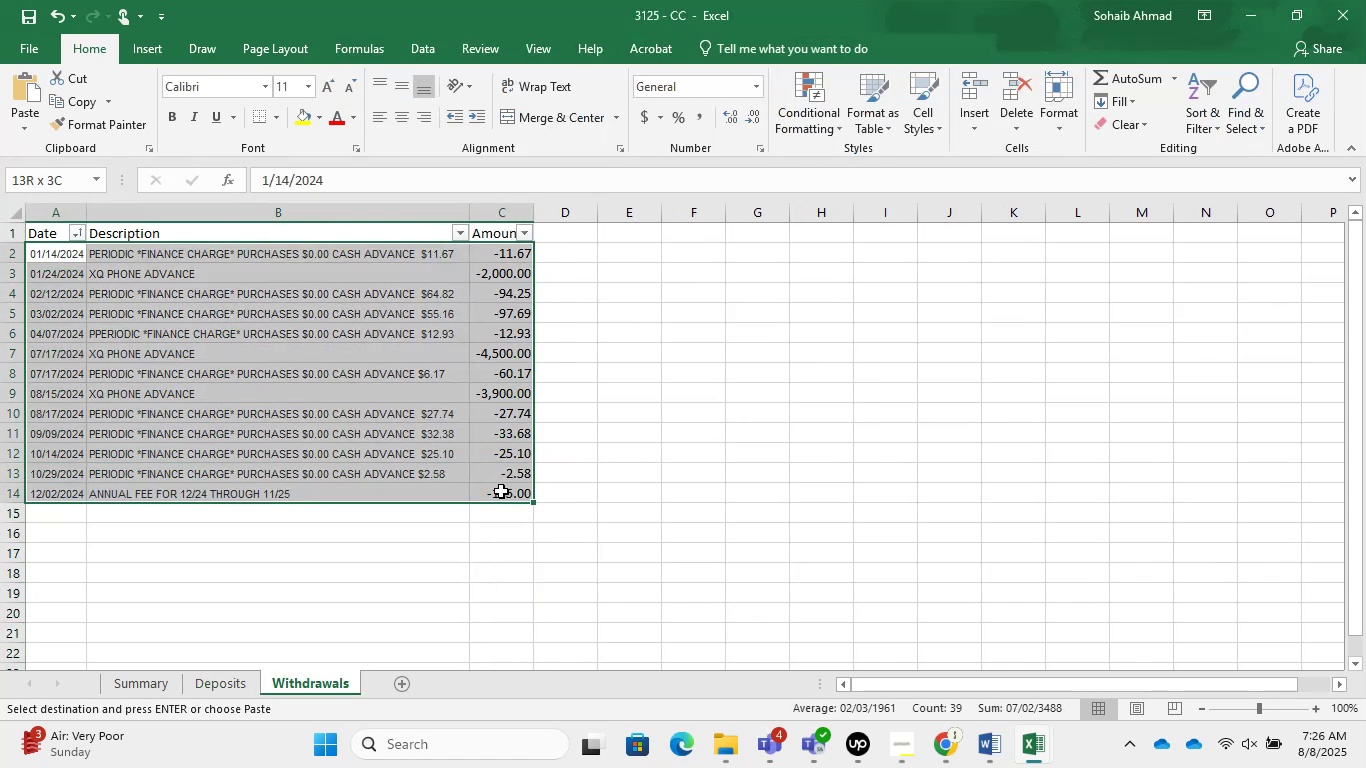 
key(Control+C)
 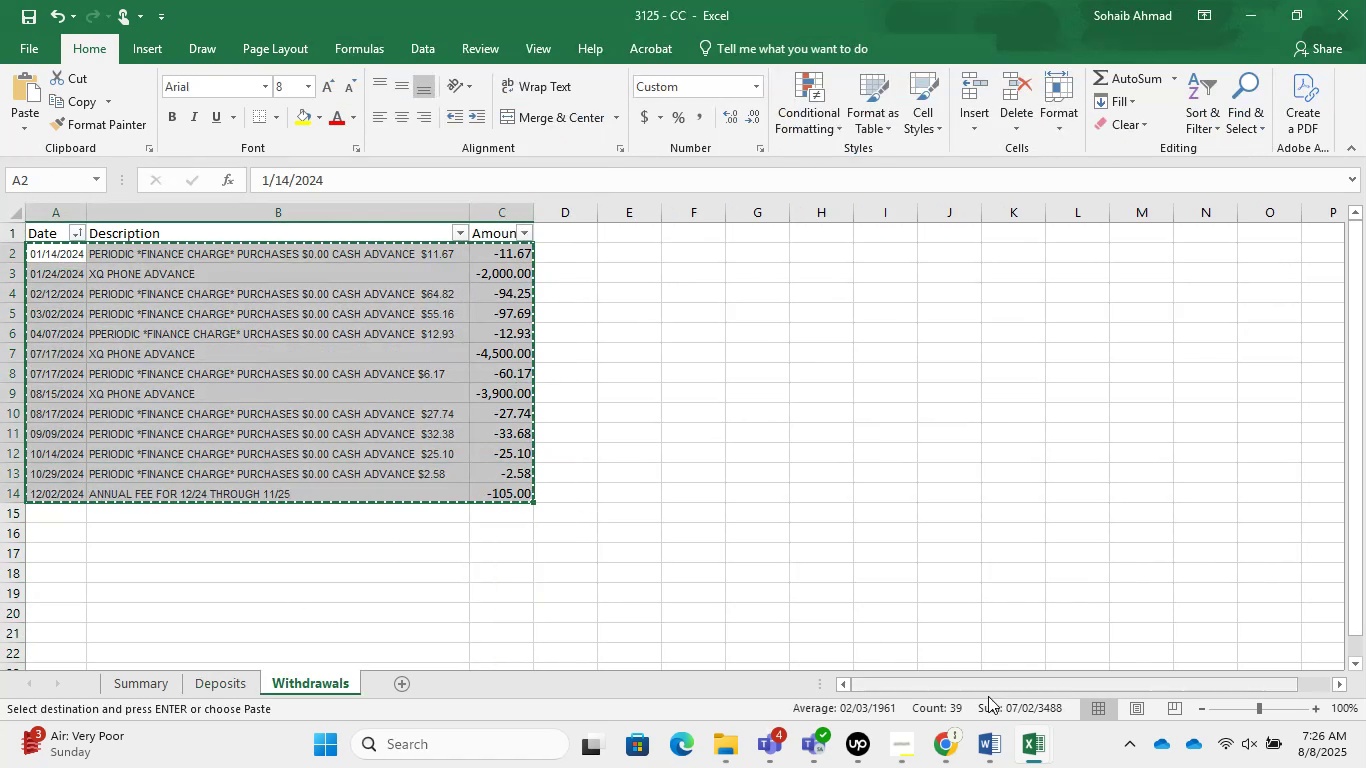 
left_click([1039, 759])
 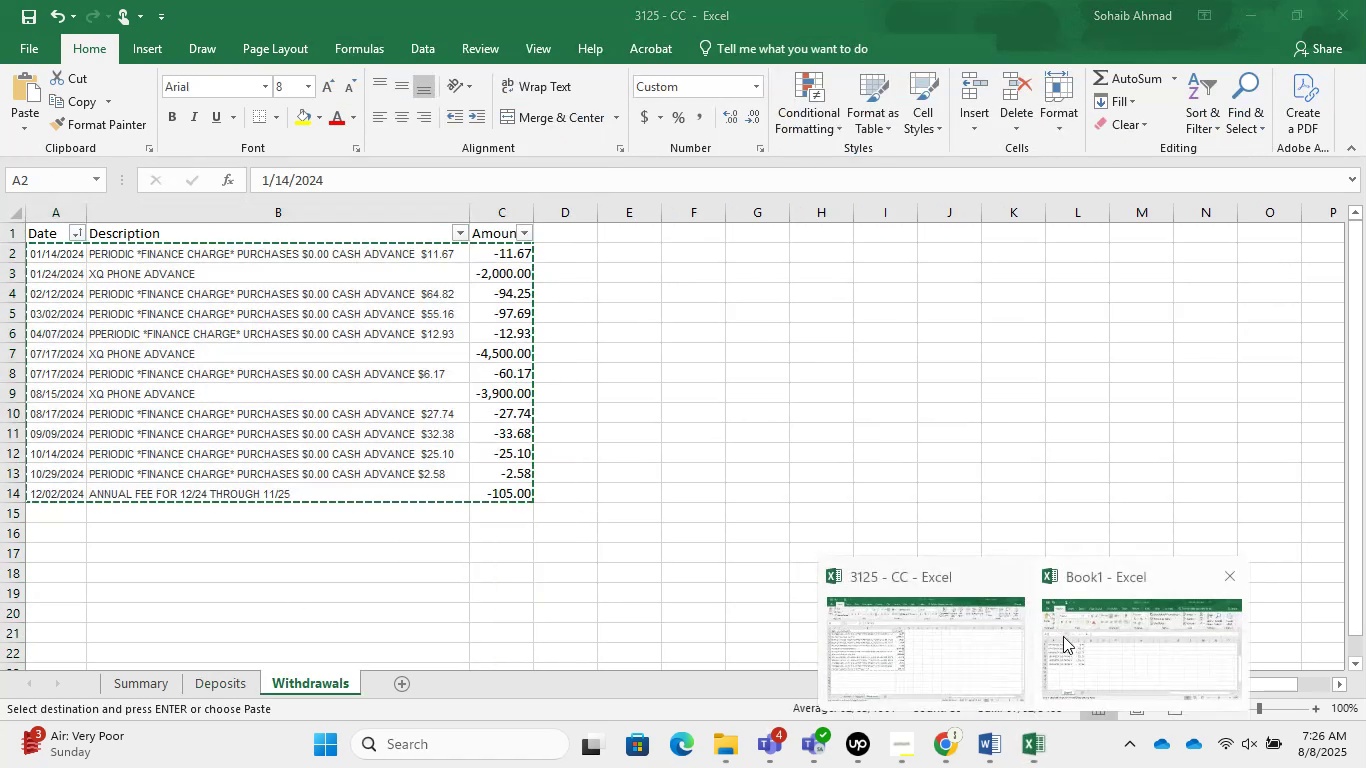 
double_click([1084, 628])
 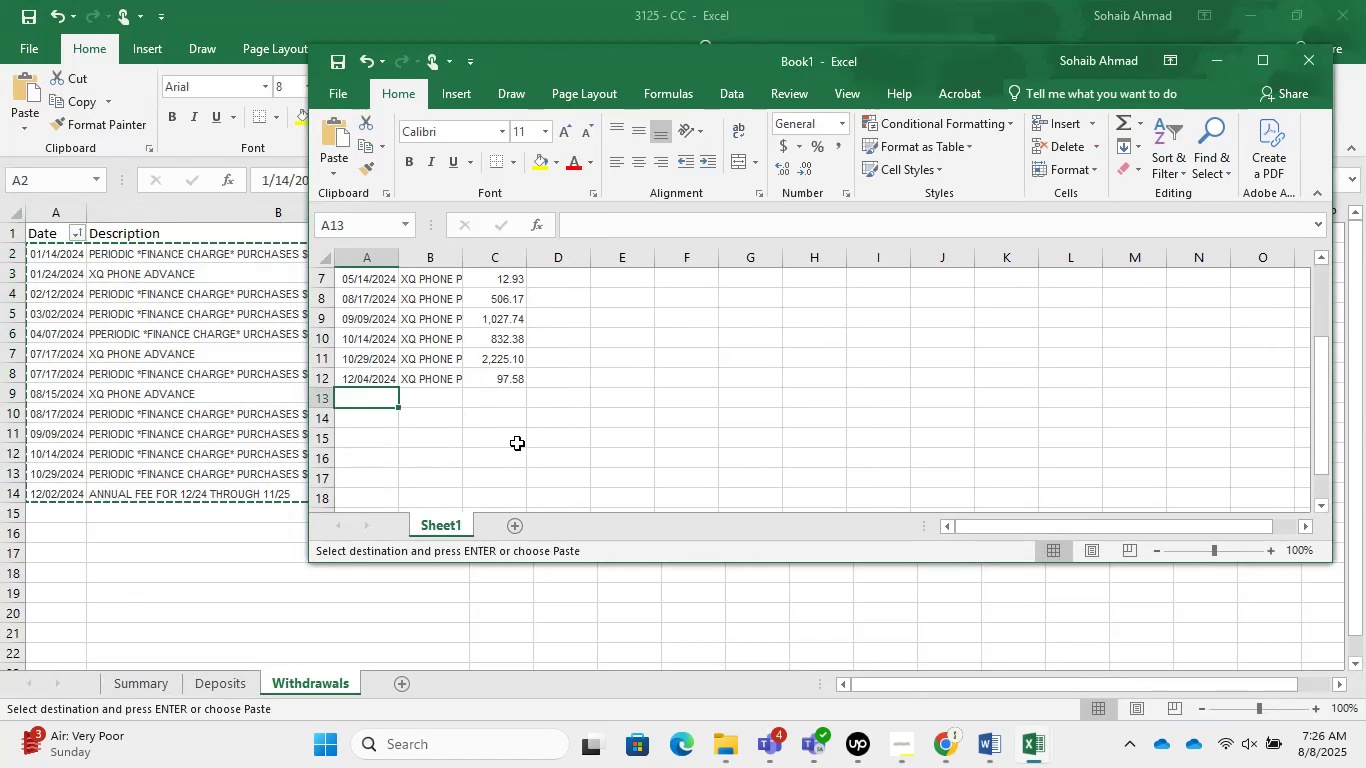 
key(Control+V)
 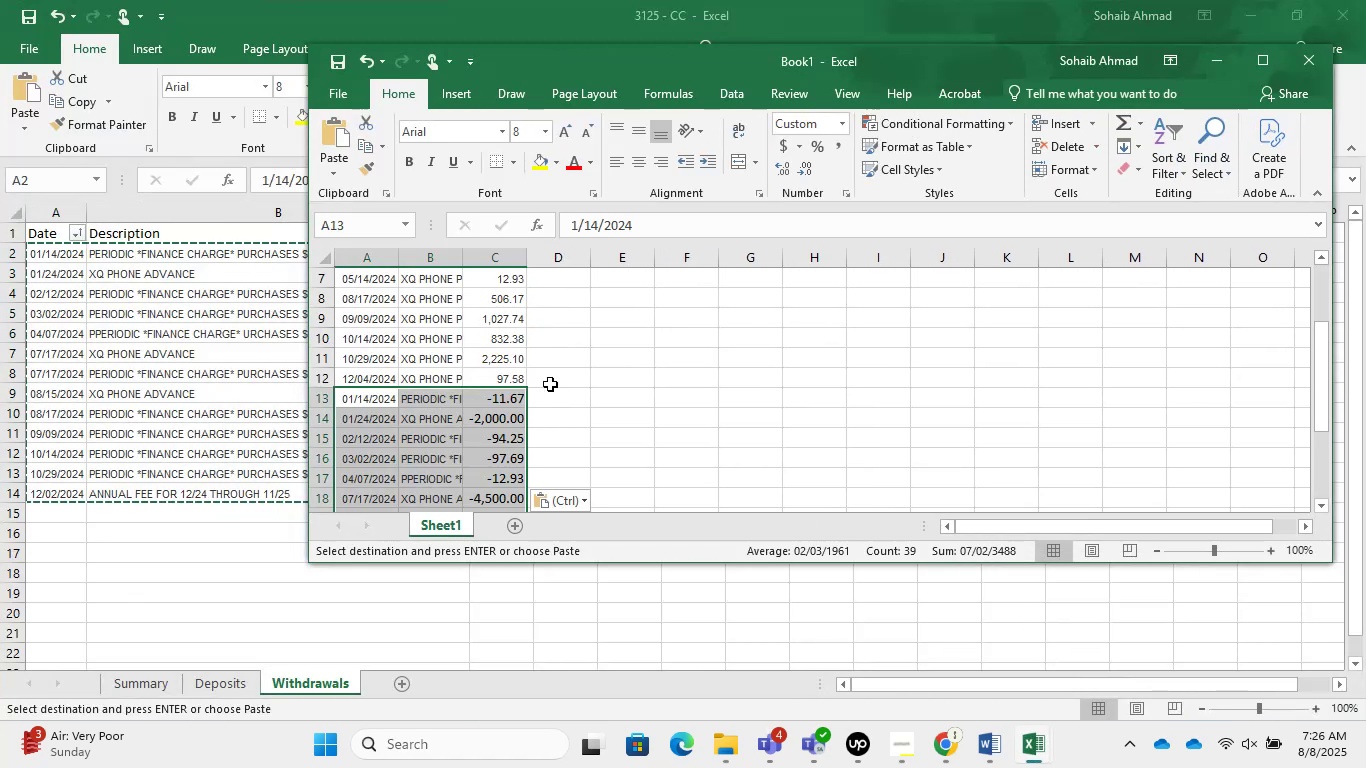 
left_click([645, 384])
 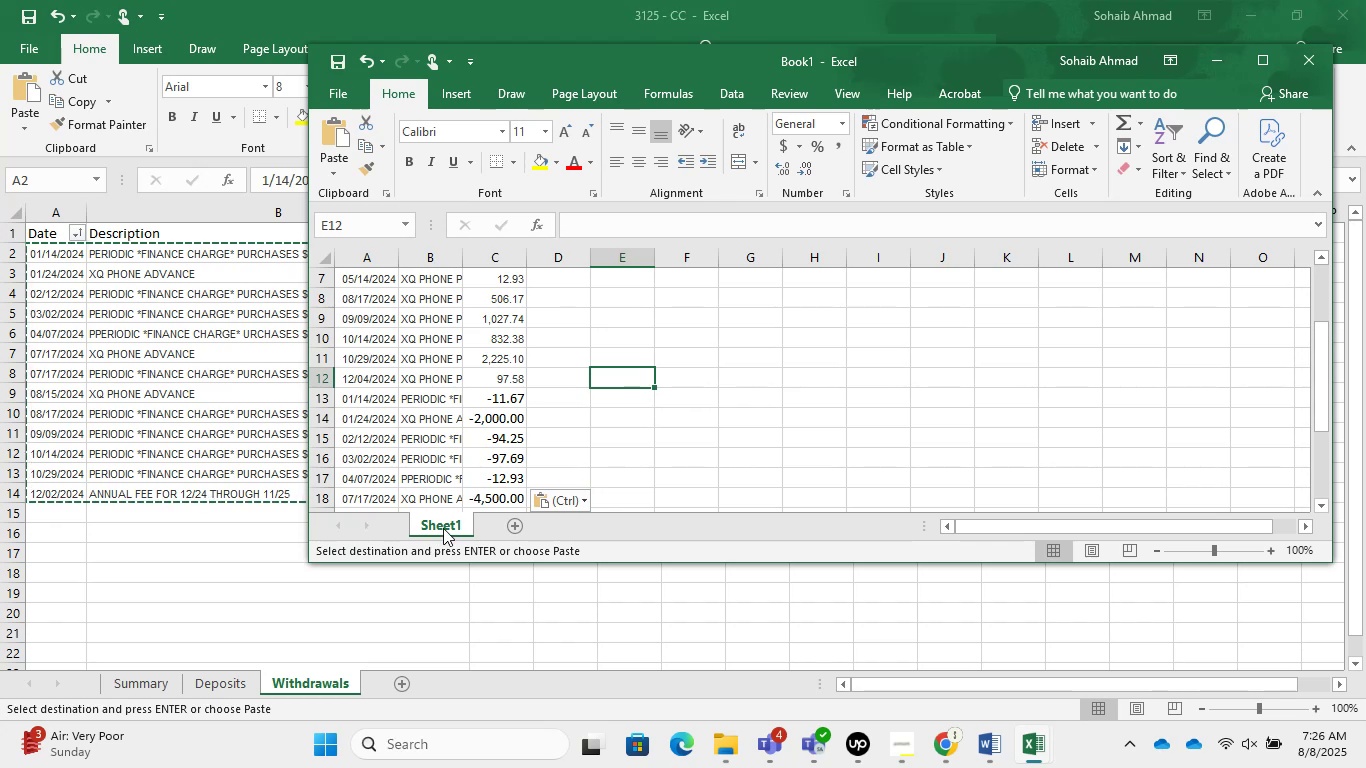 
left_click([443, 528])
 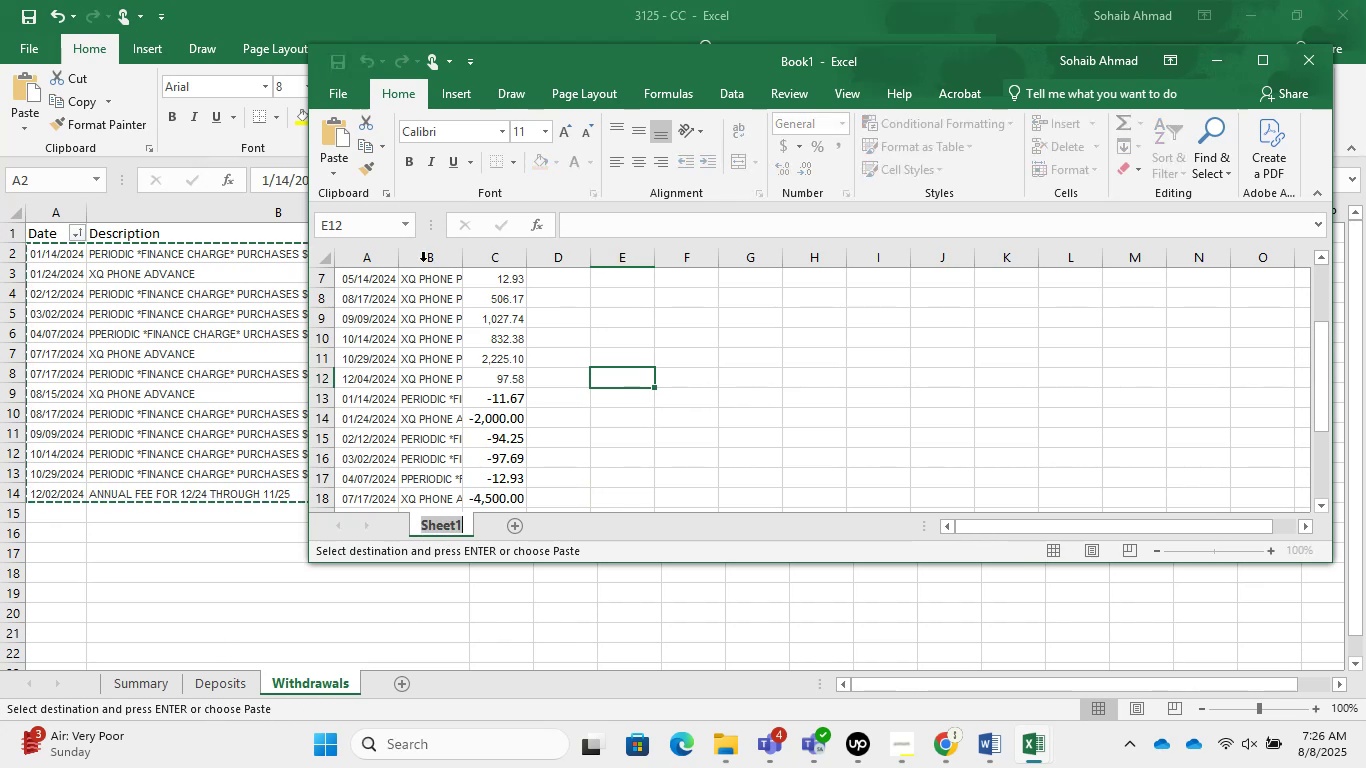 
type(3125 - C)
key(Backspace)
type(C)
key(Backspace)
key(Backspace)
key(Backspace)
key(Backspace)
key(Backspace)
key(Backspace)
key(Backspace)
key(Backspace)
key(Backspace)
type(CSV)
 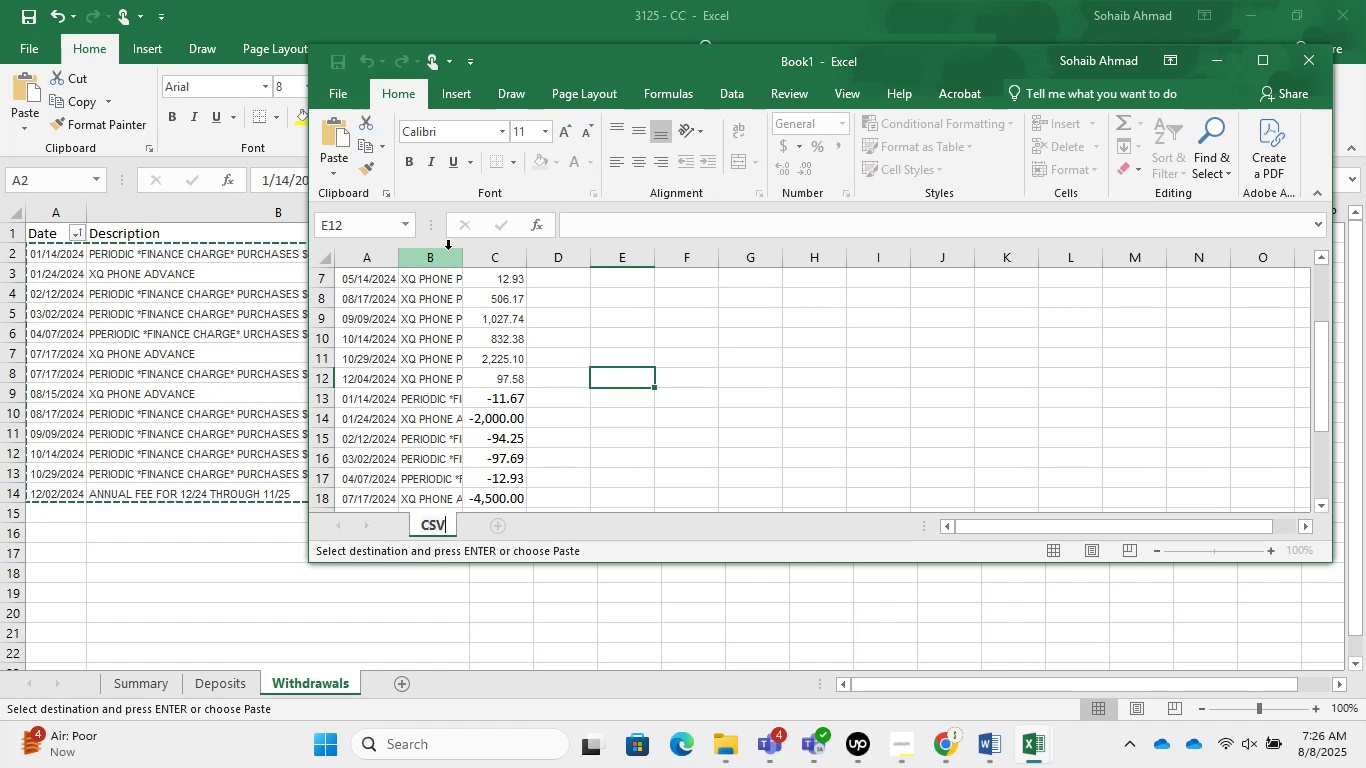 
 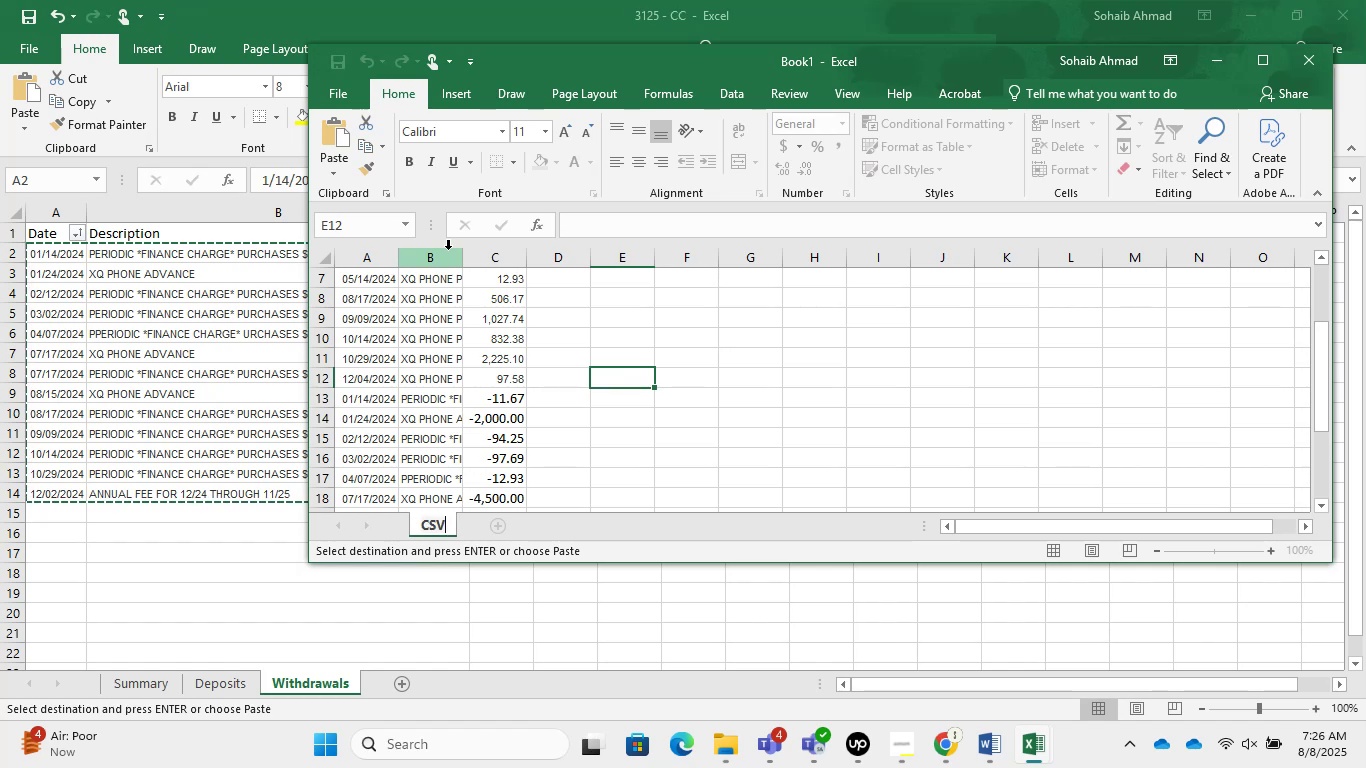 
key(Enter)
 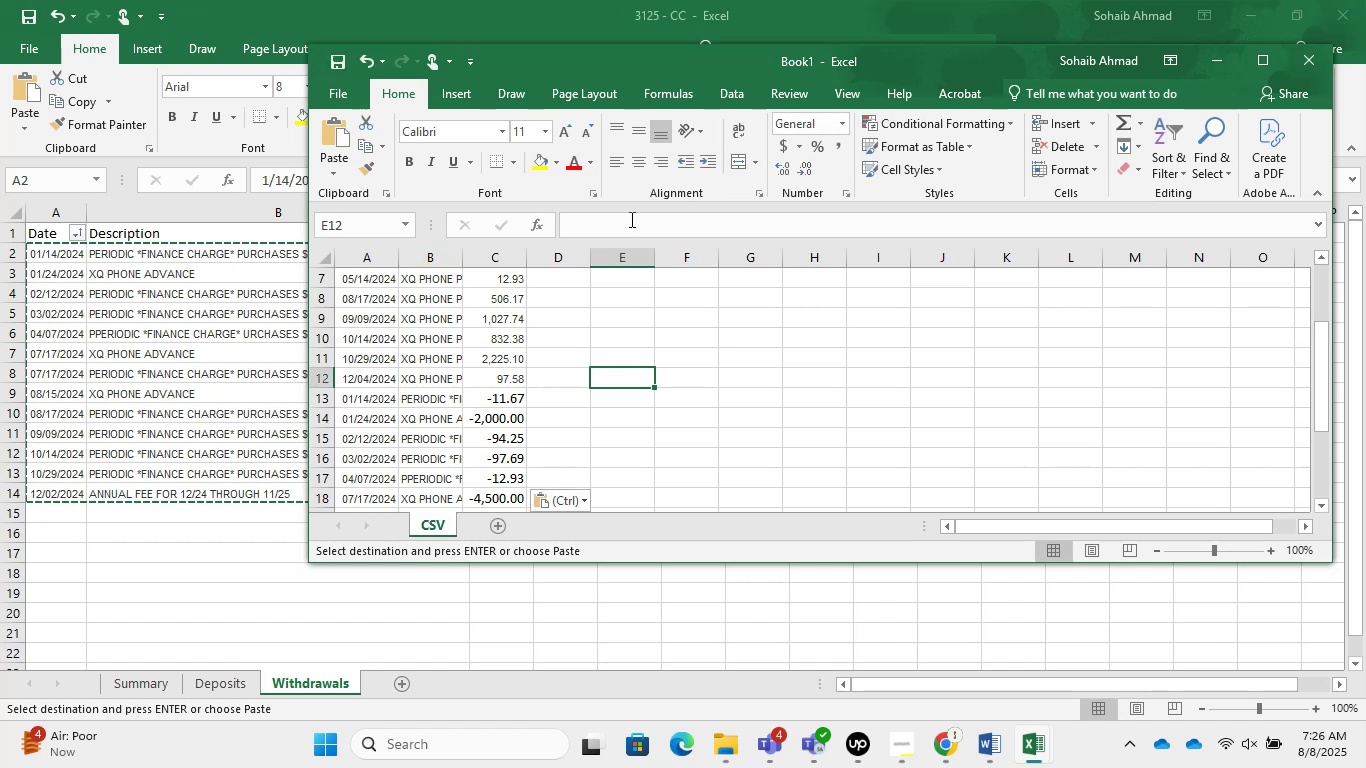 
left_click([539, 418])
 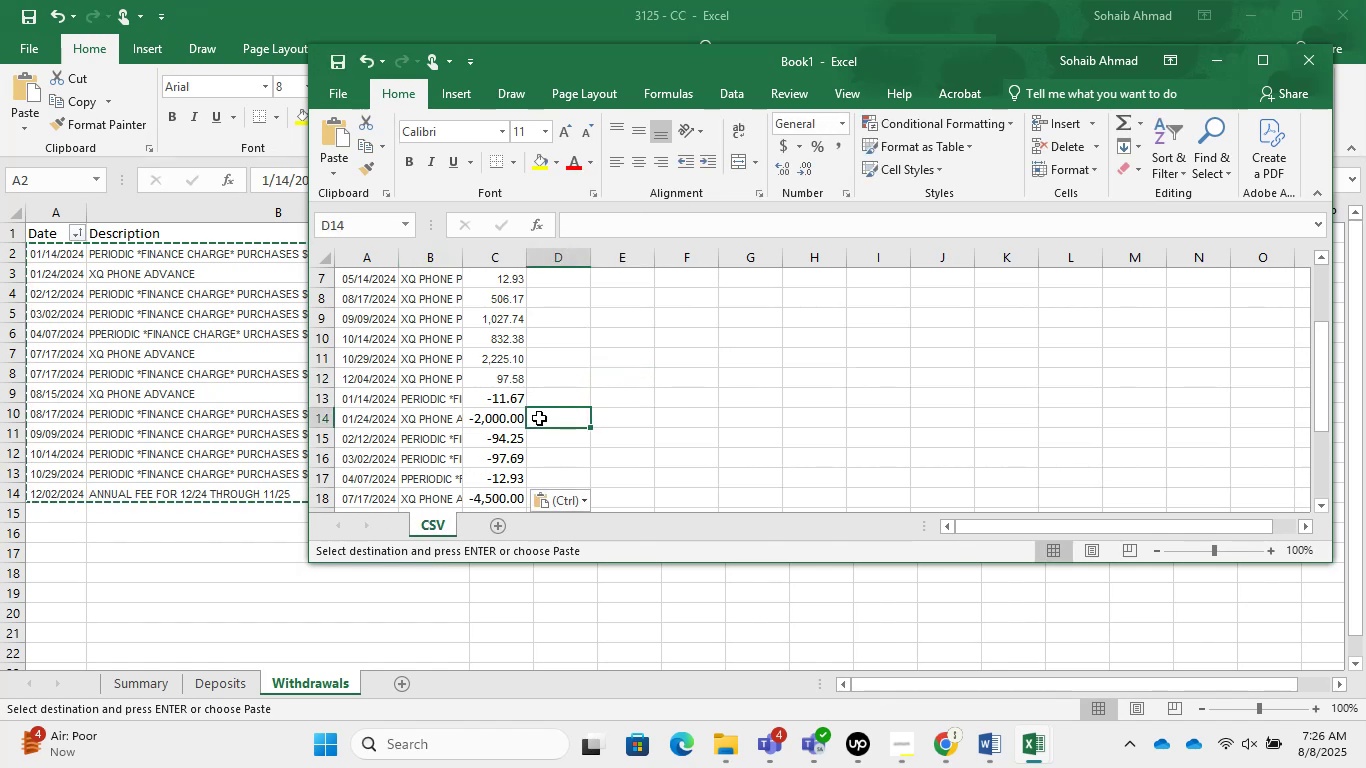 
key(Control+S)
 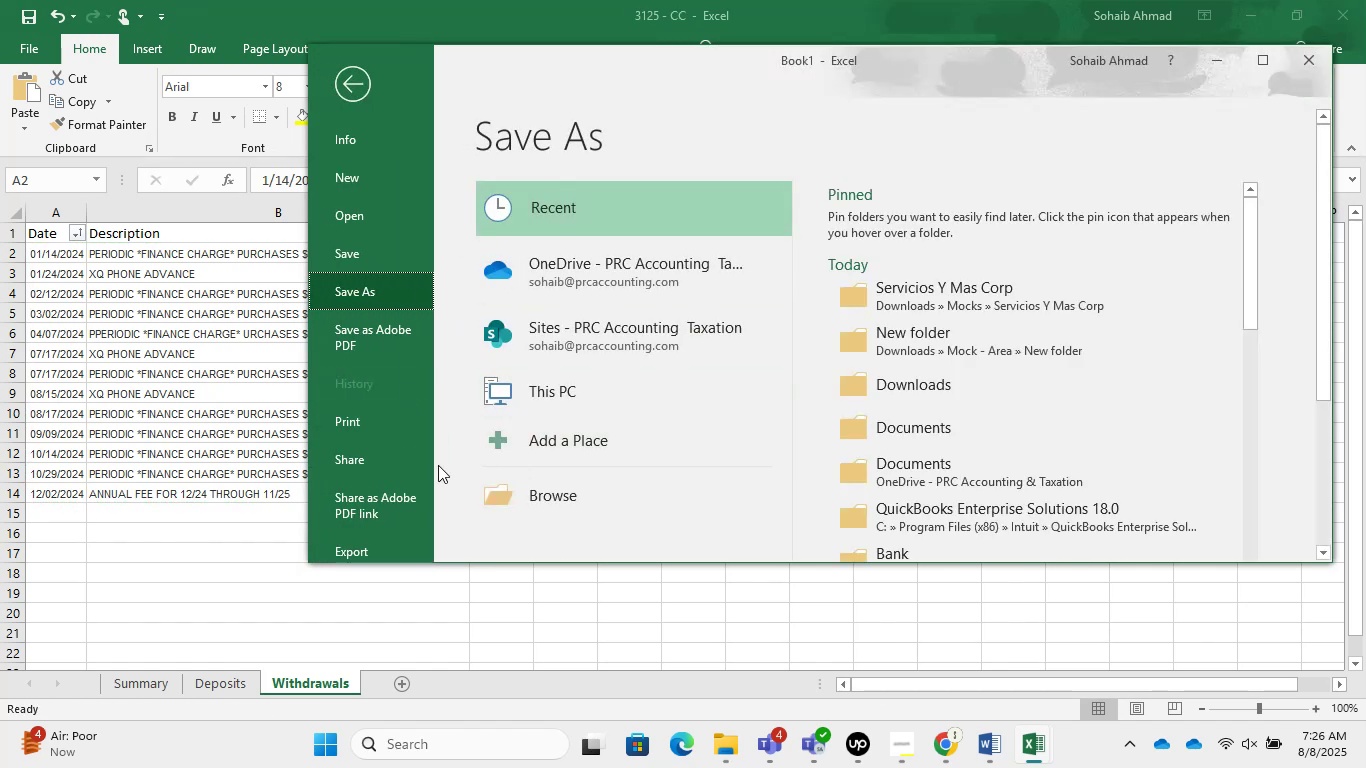 
left_click([526, 495])
 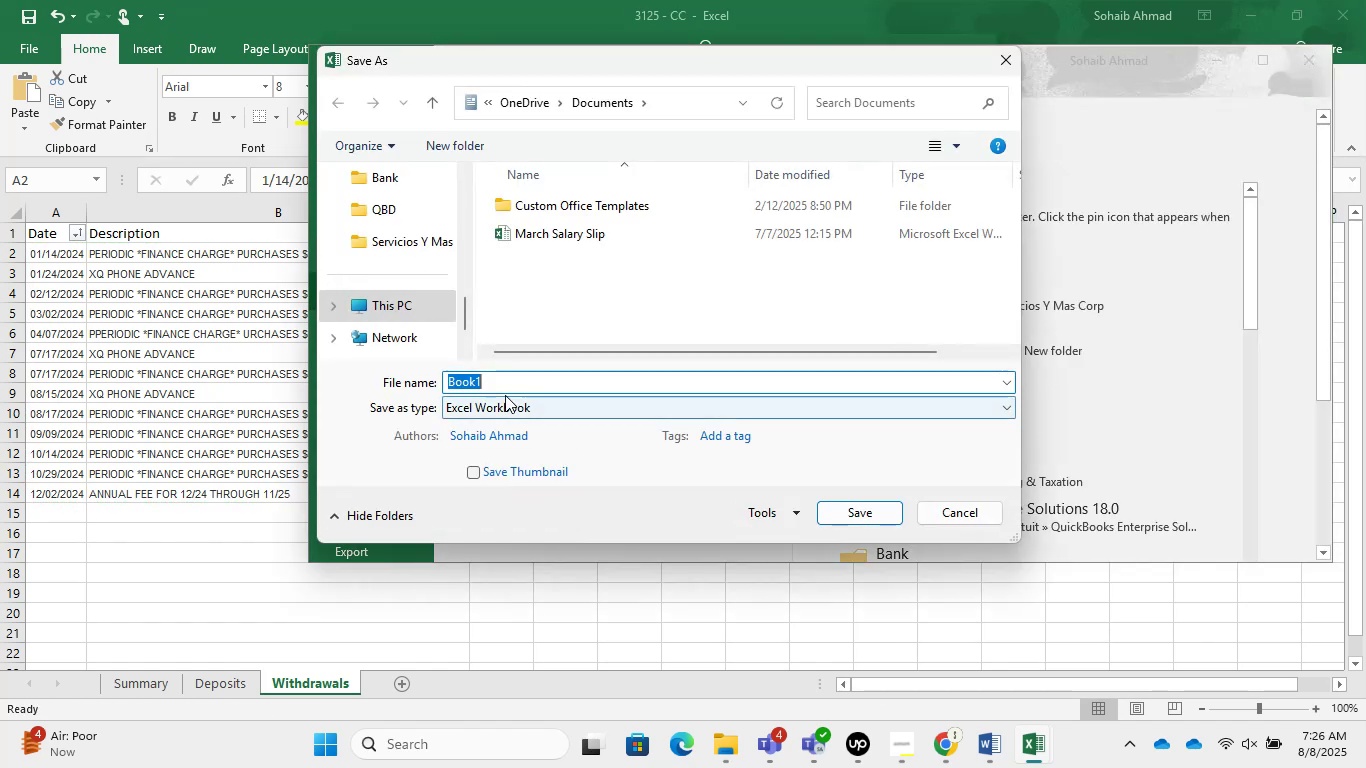 
scroll: coordinate [385, 210], scroll_direction: up, amount: 3.0
 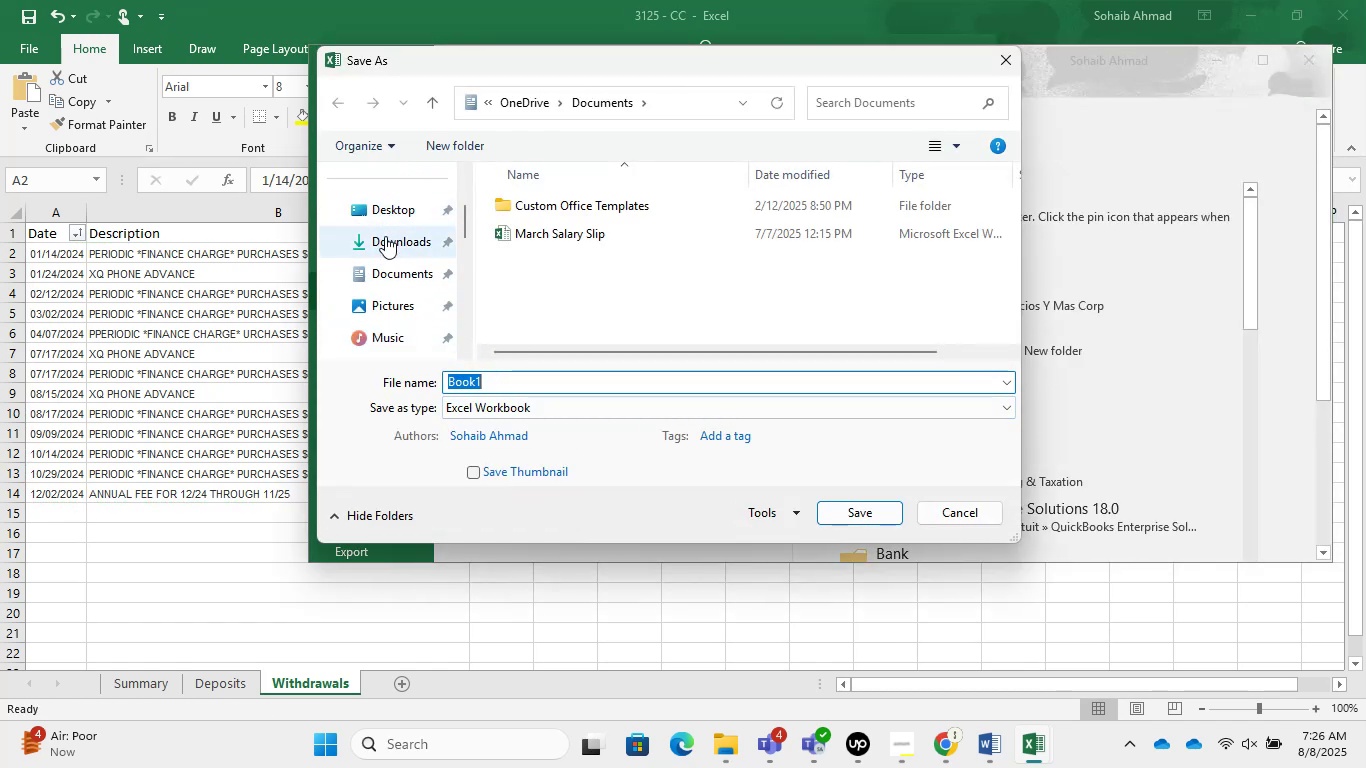 
left_click([385, 237])
 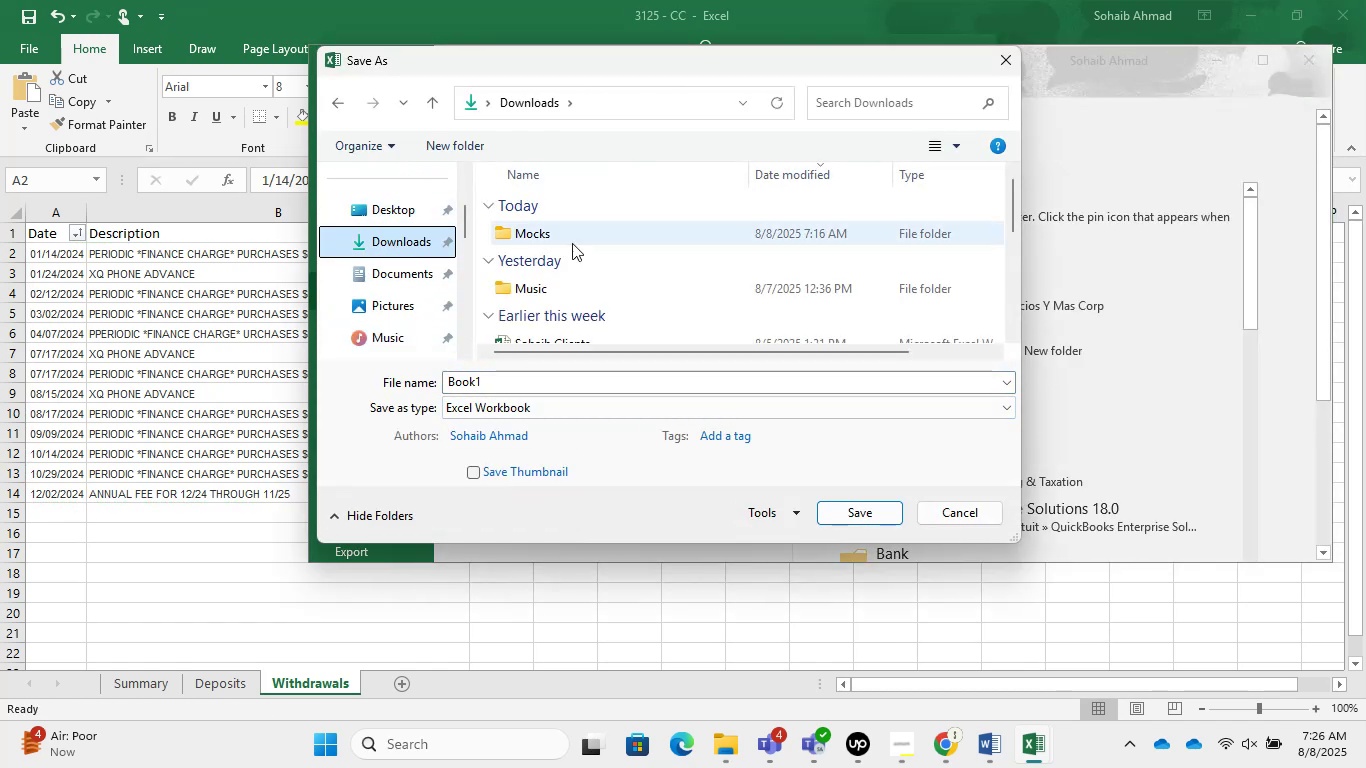 
double_click([572, 243])
 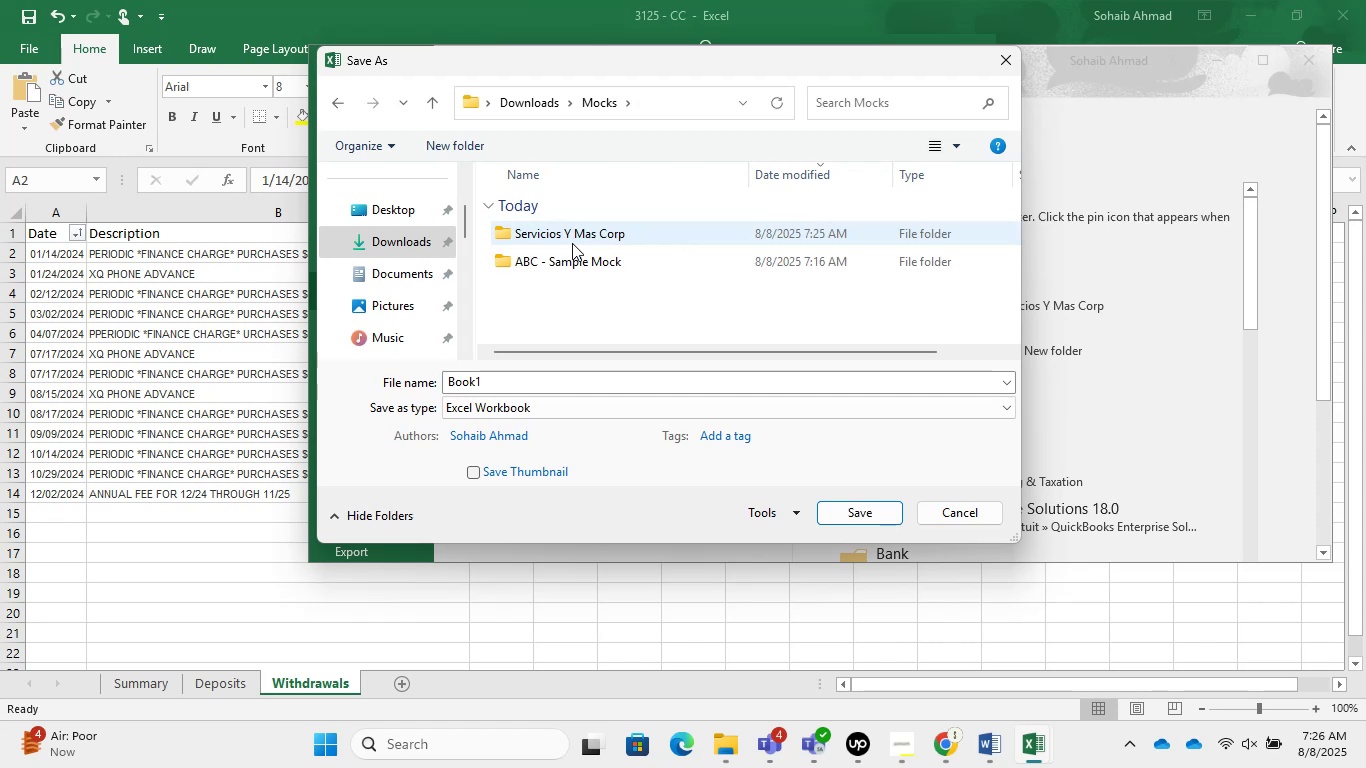 
double_click([572, 243])
 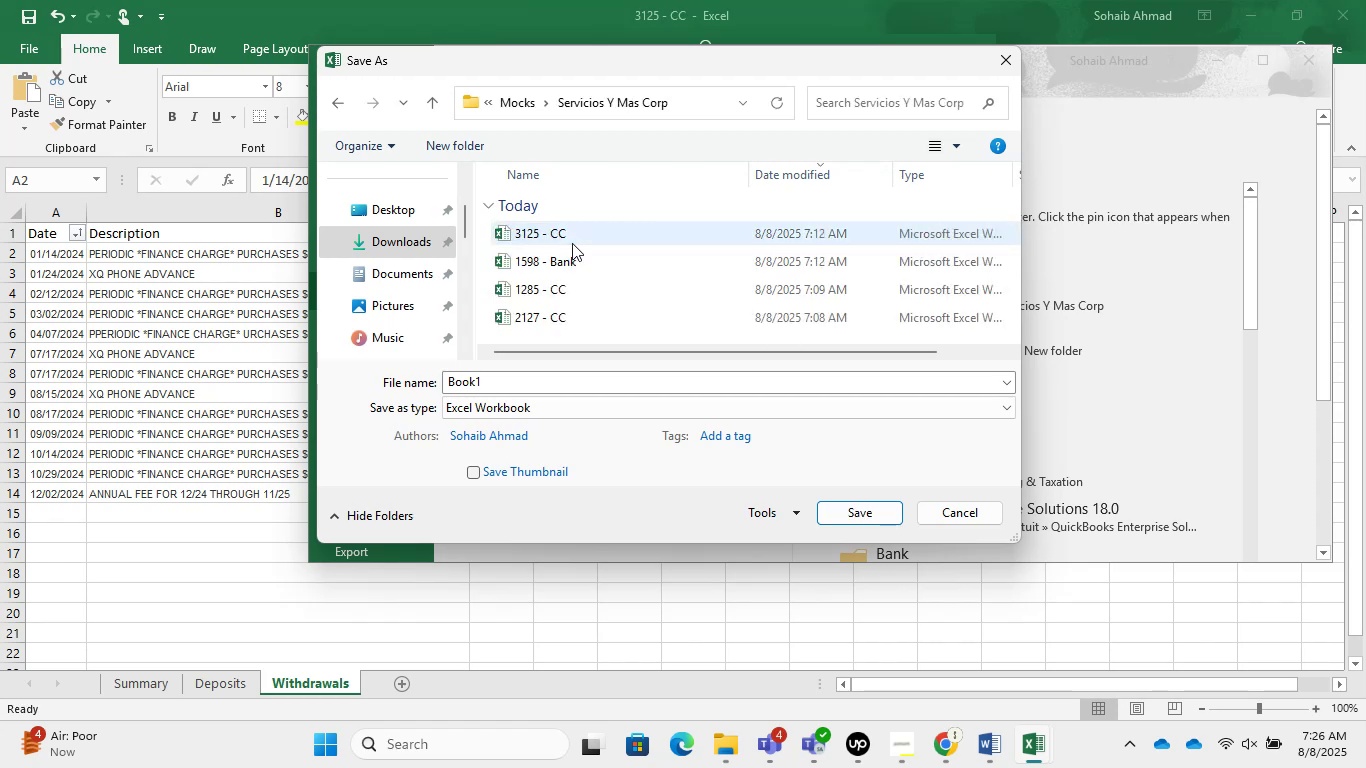 
left_click([572, 243])
 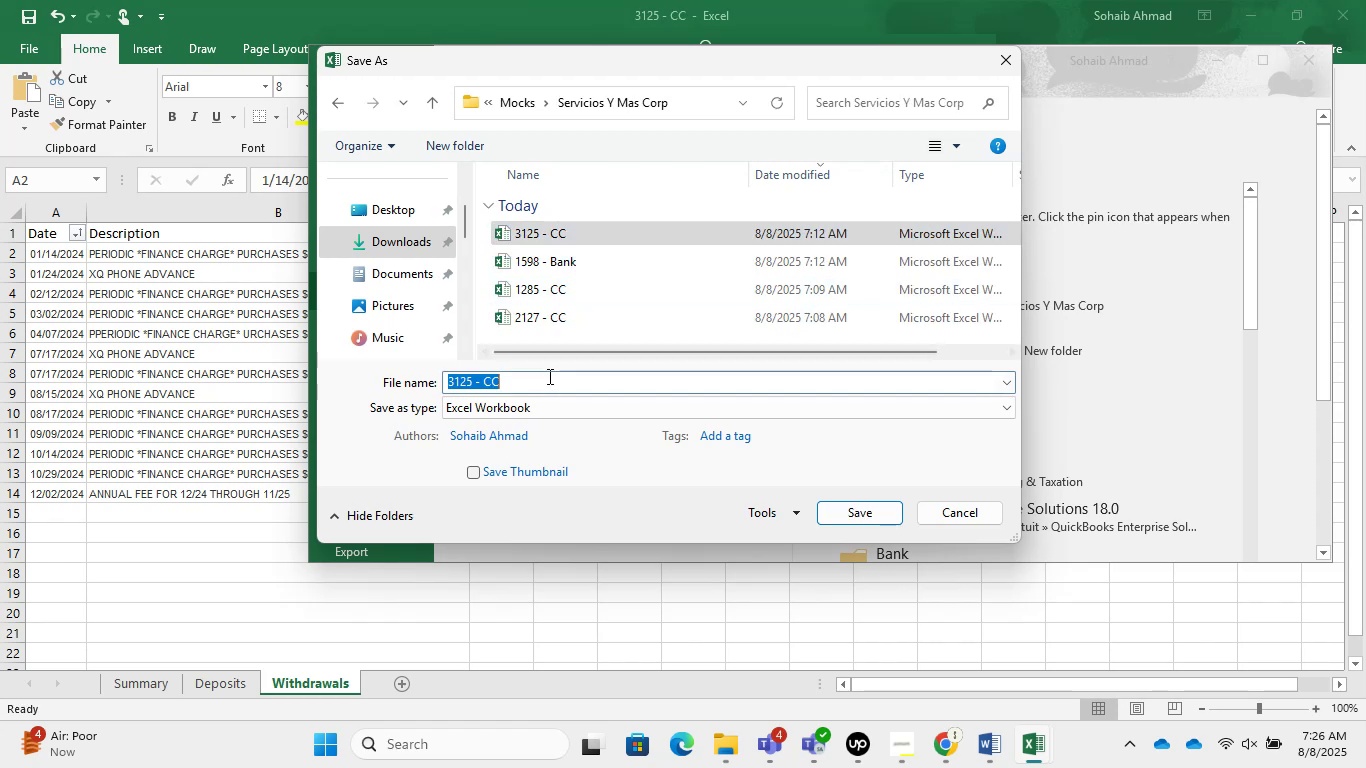 
double_click([548, 376])
 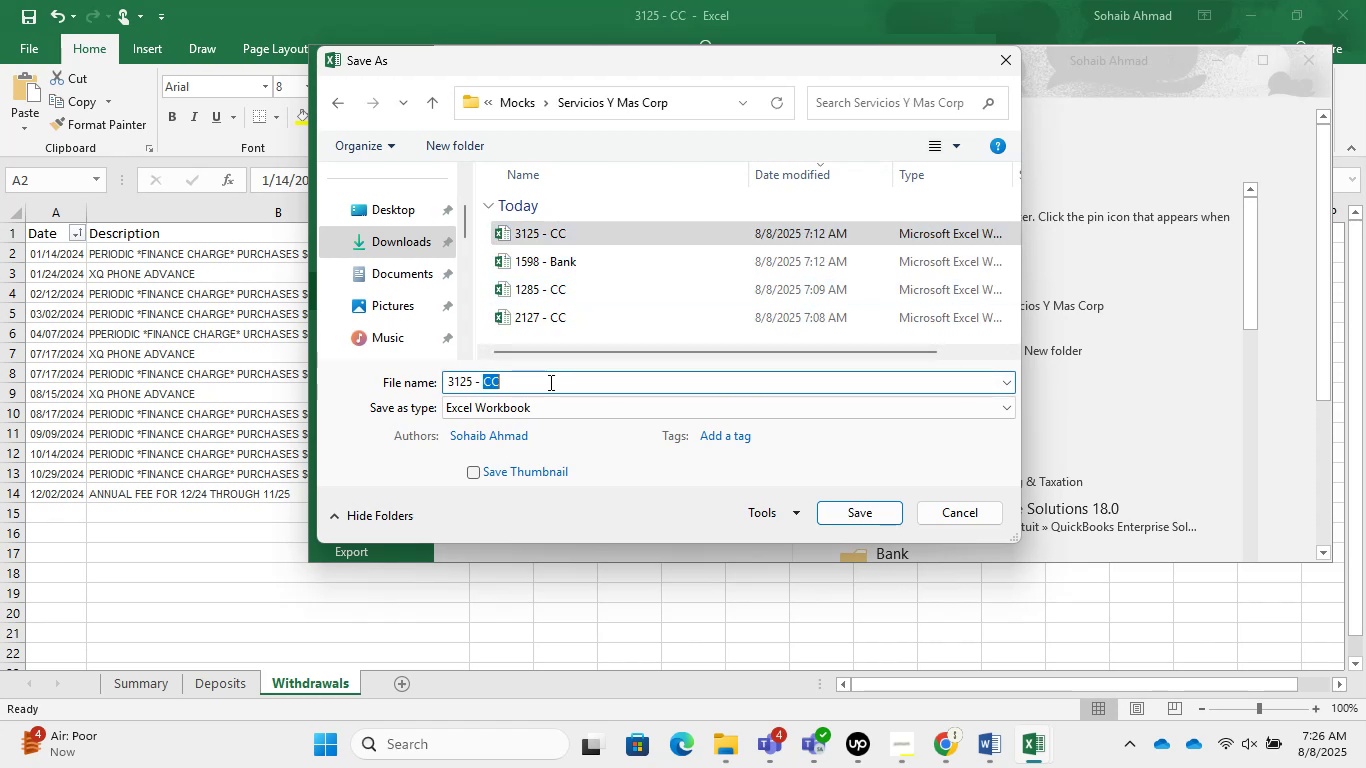 
triple_click([552, 388])
 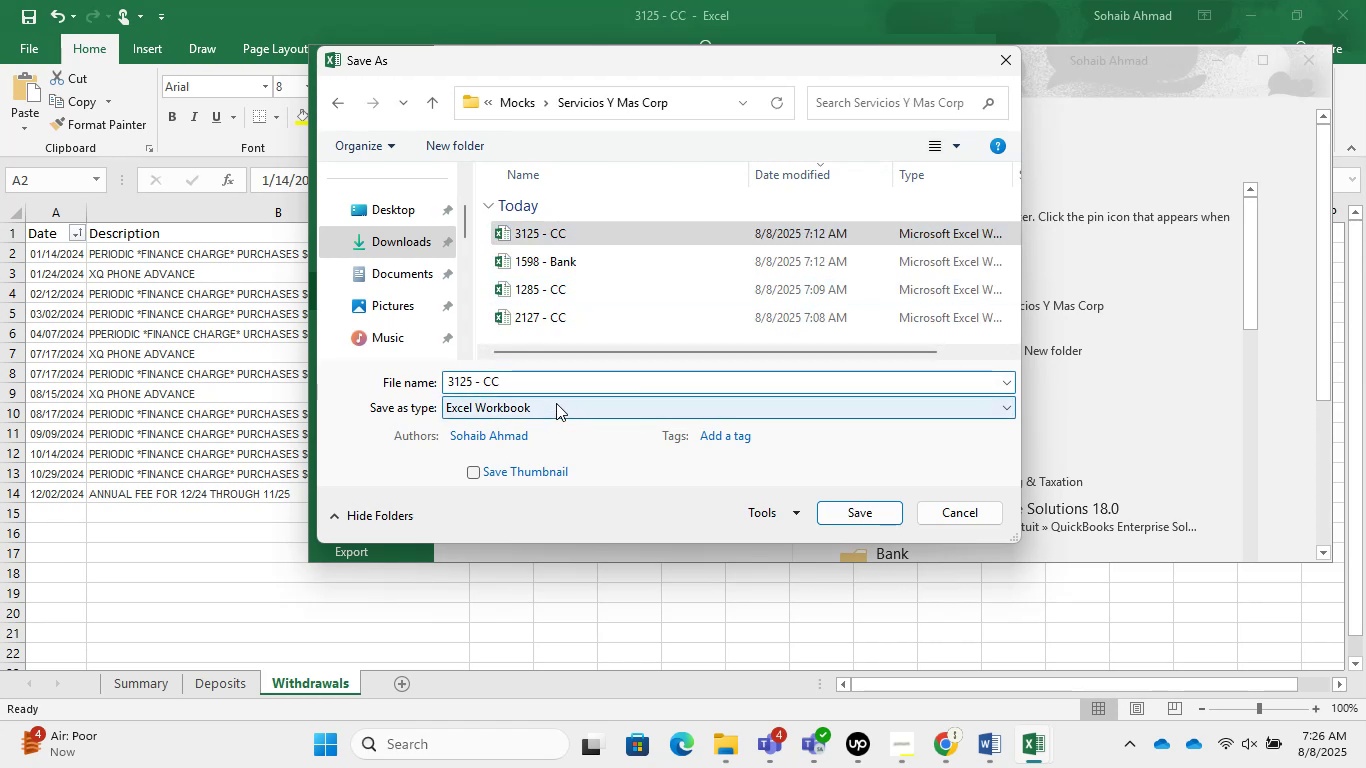 
type( - CSV)
 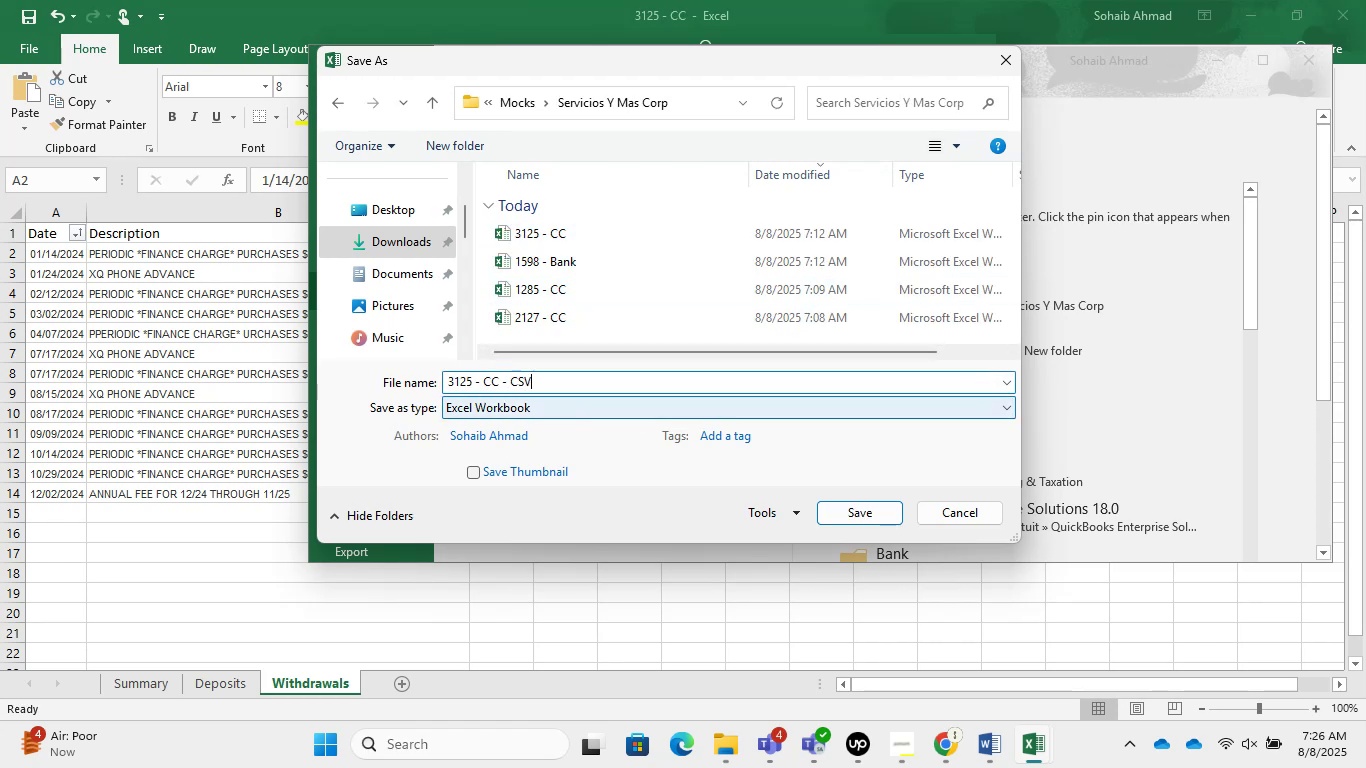 
left_click([777, 416])
 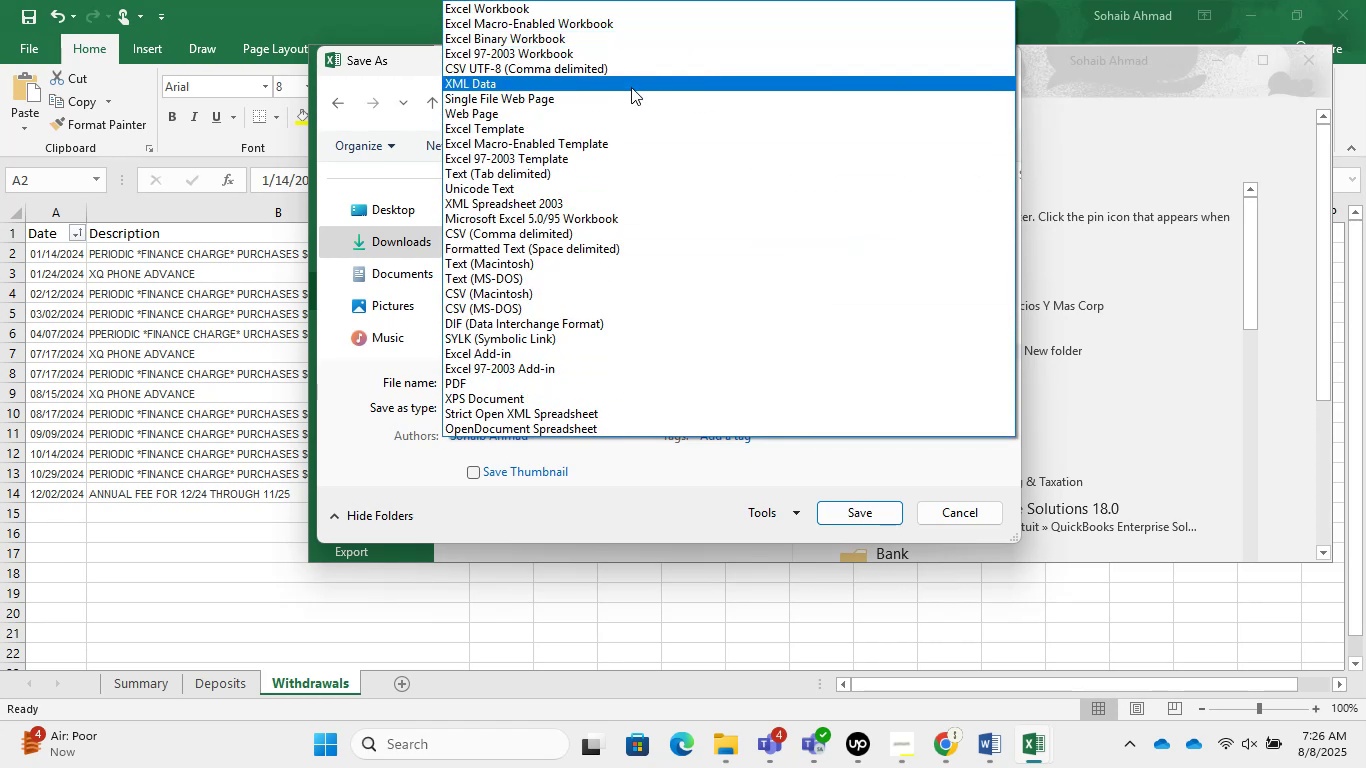 
left_click([630, 74])
 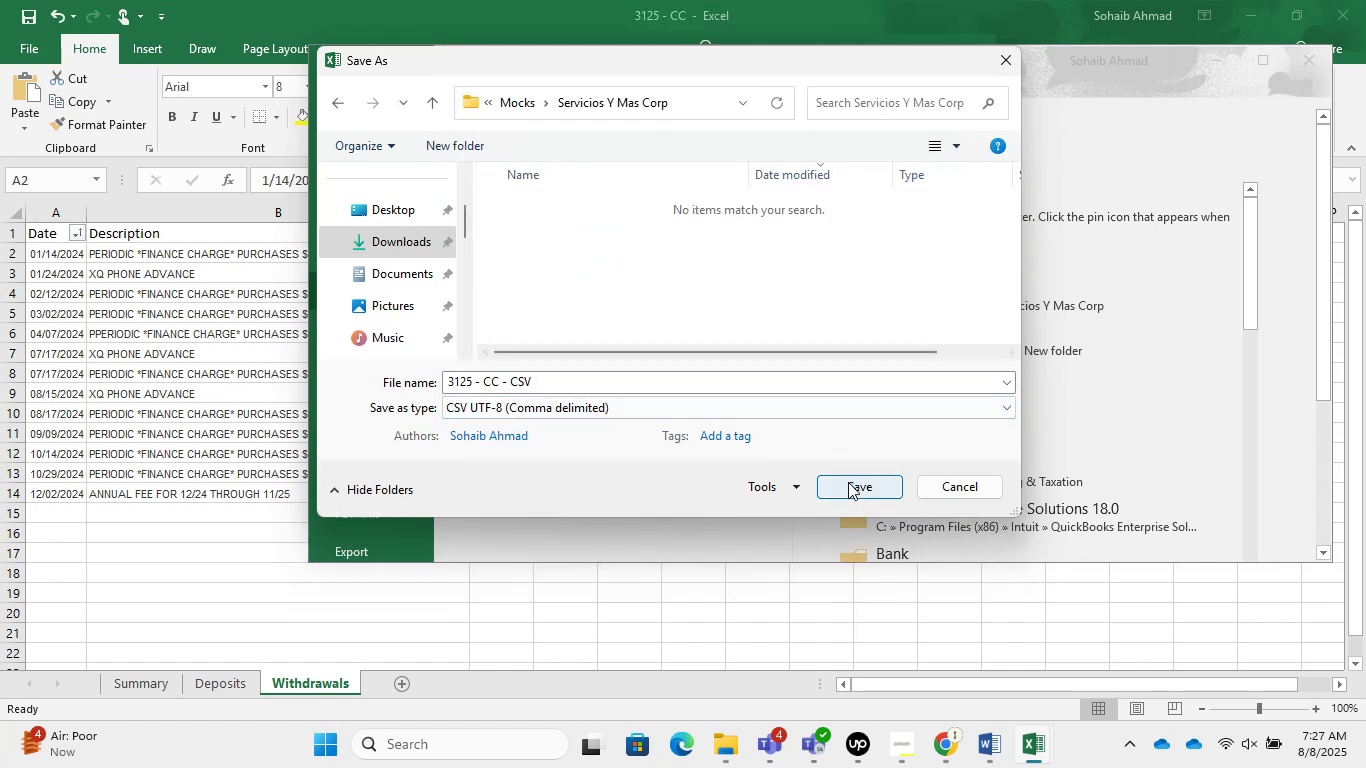 
left_click([854, 483])
 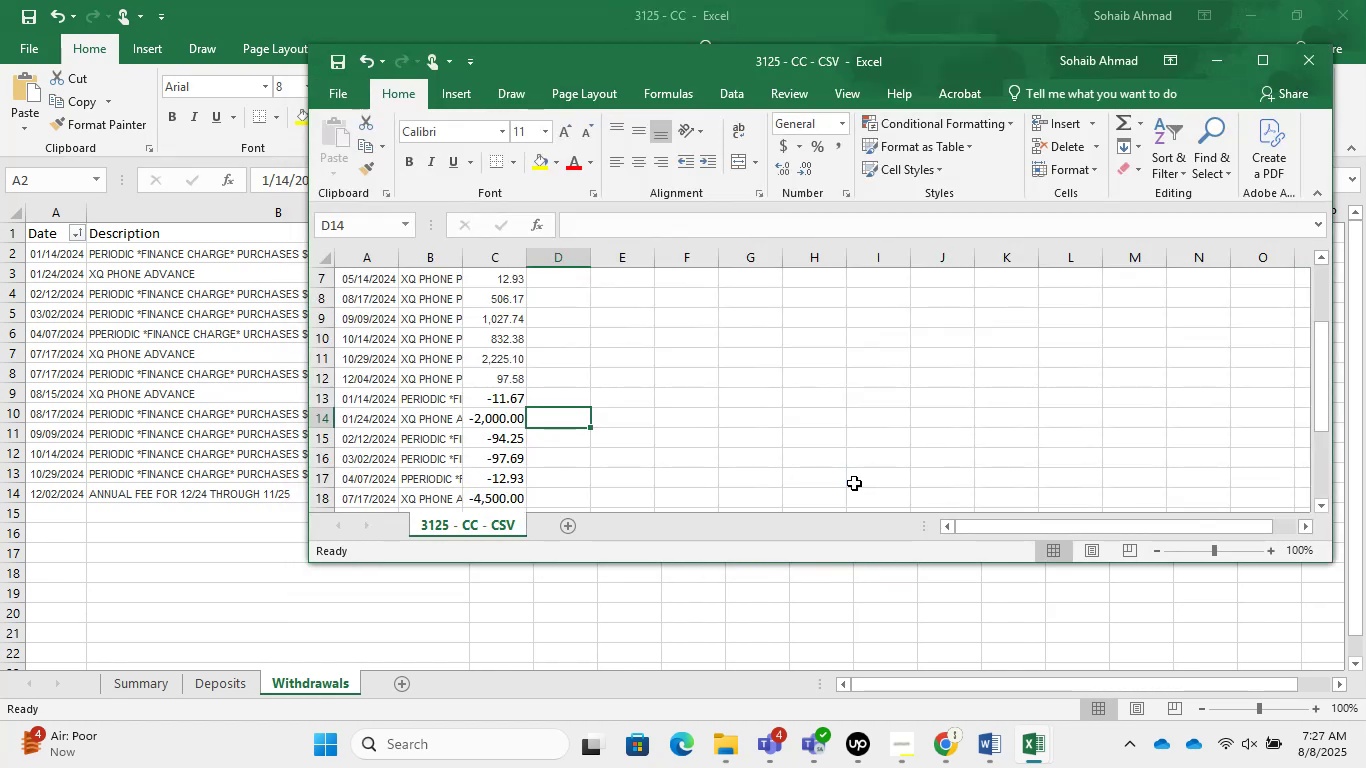 
scroll: coordinate [547, 414], scroll_direction: up, amount: 4.0
 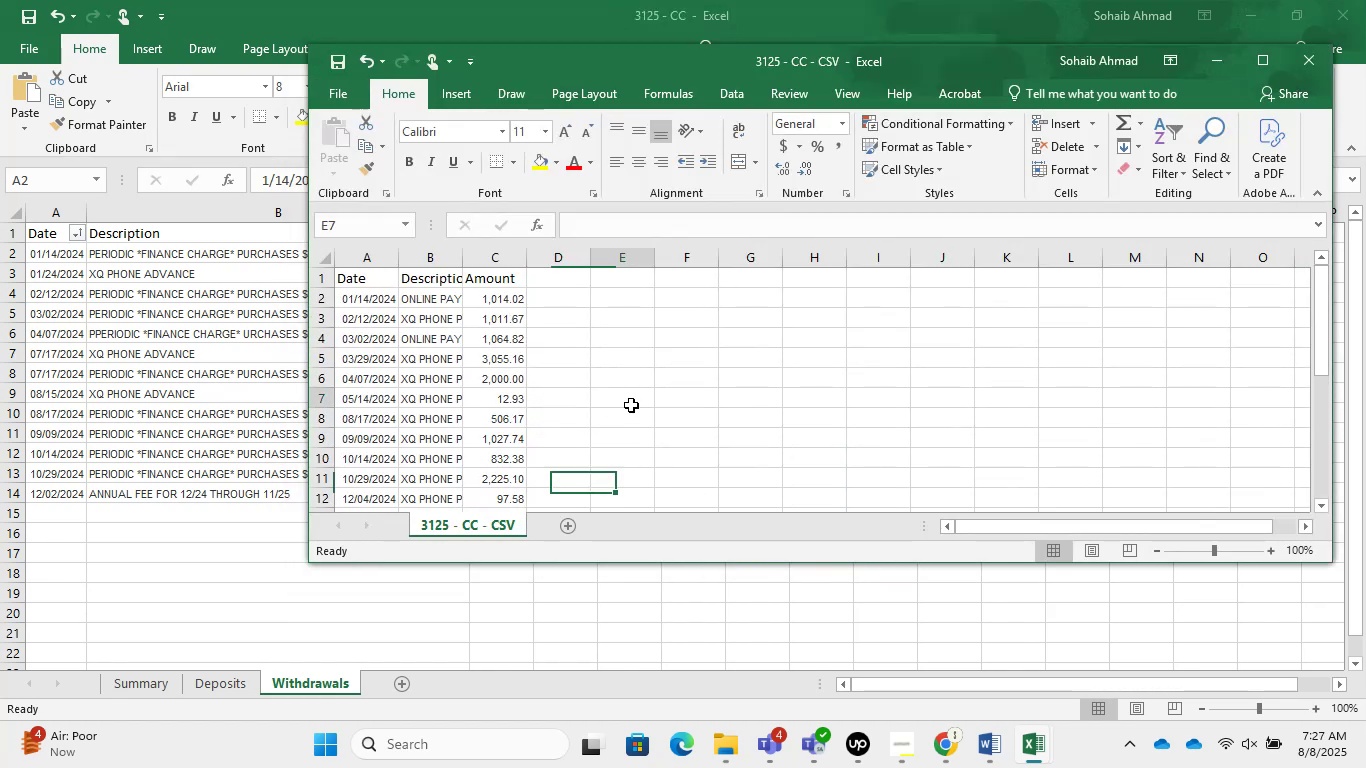 
key(Control+S)
 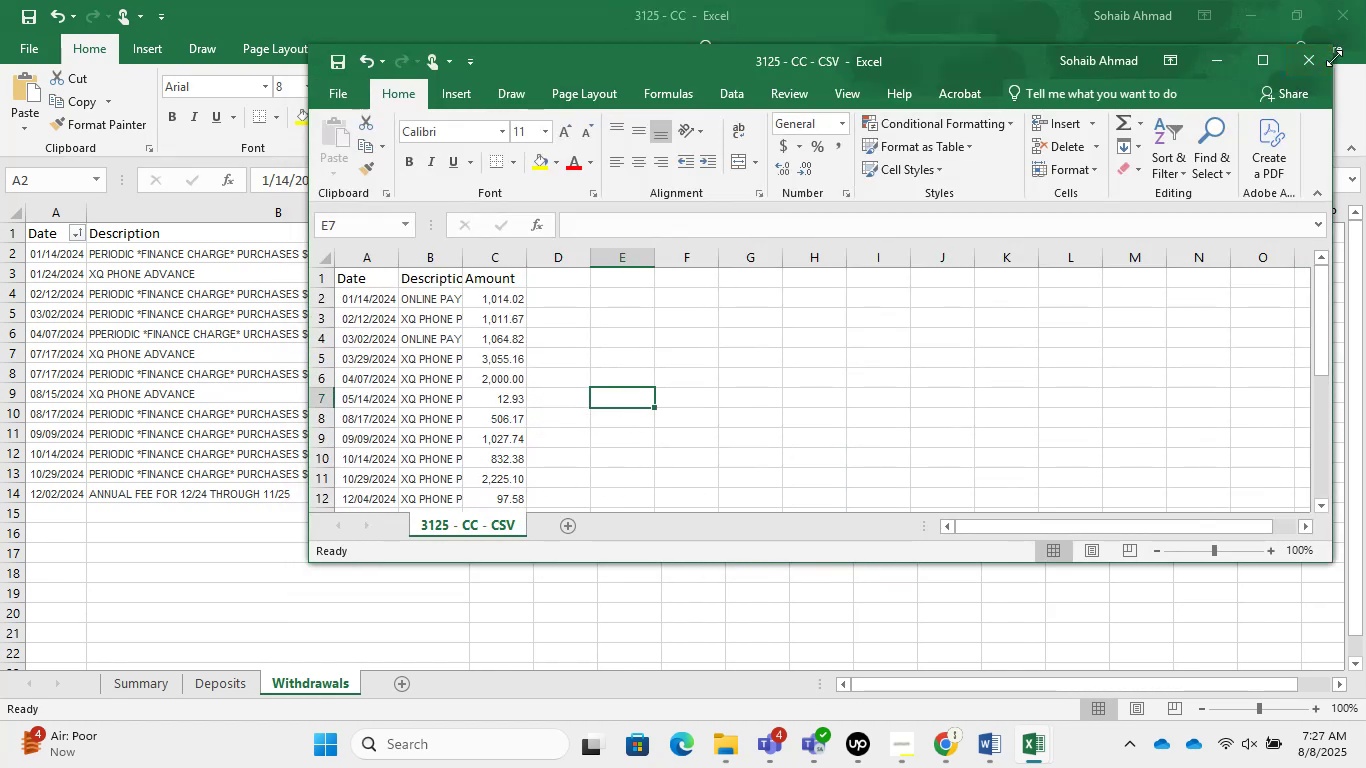 
left_click([1327, 60])
 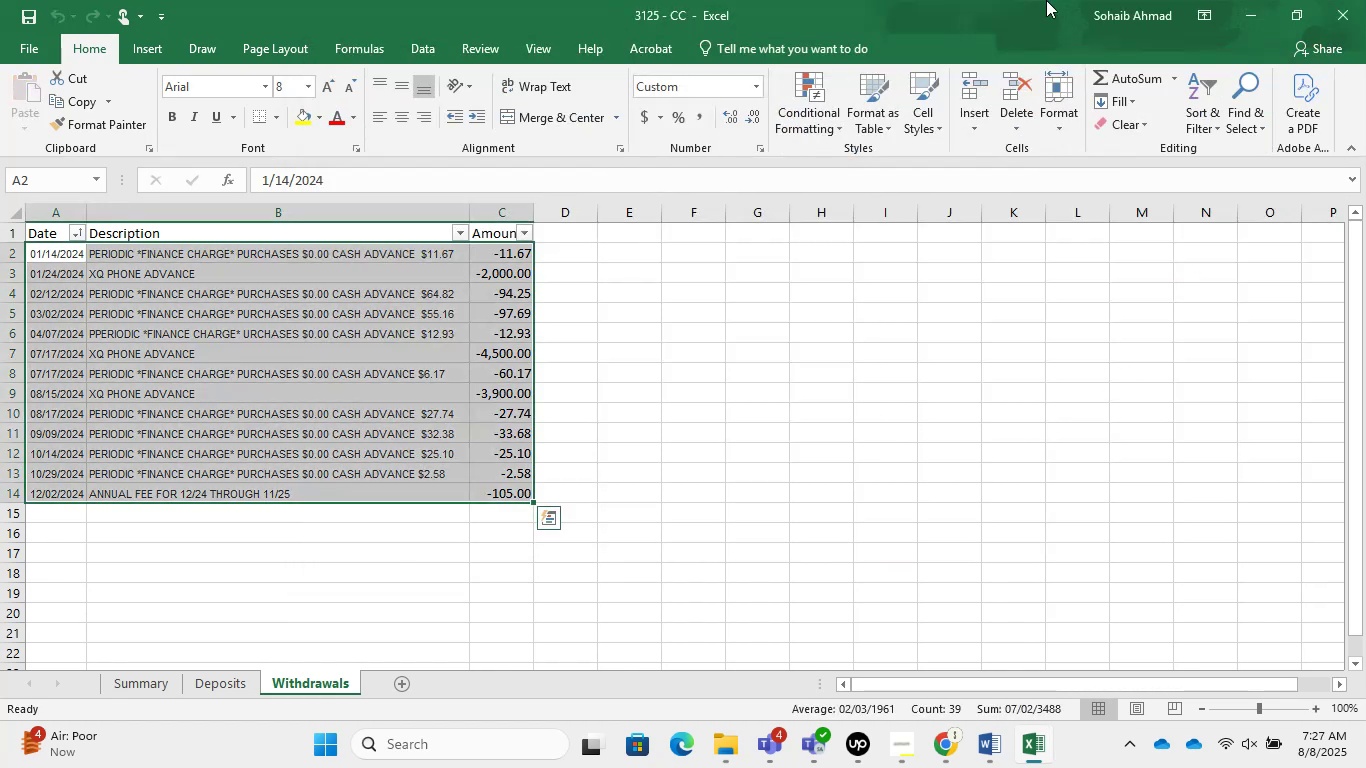 
left_click([1339, 1])
 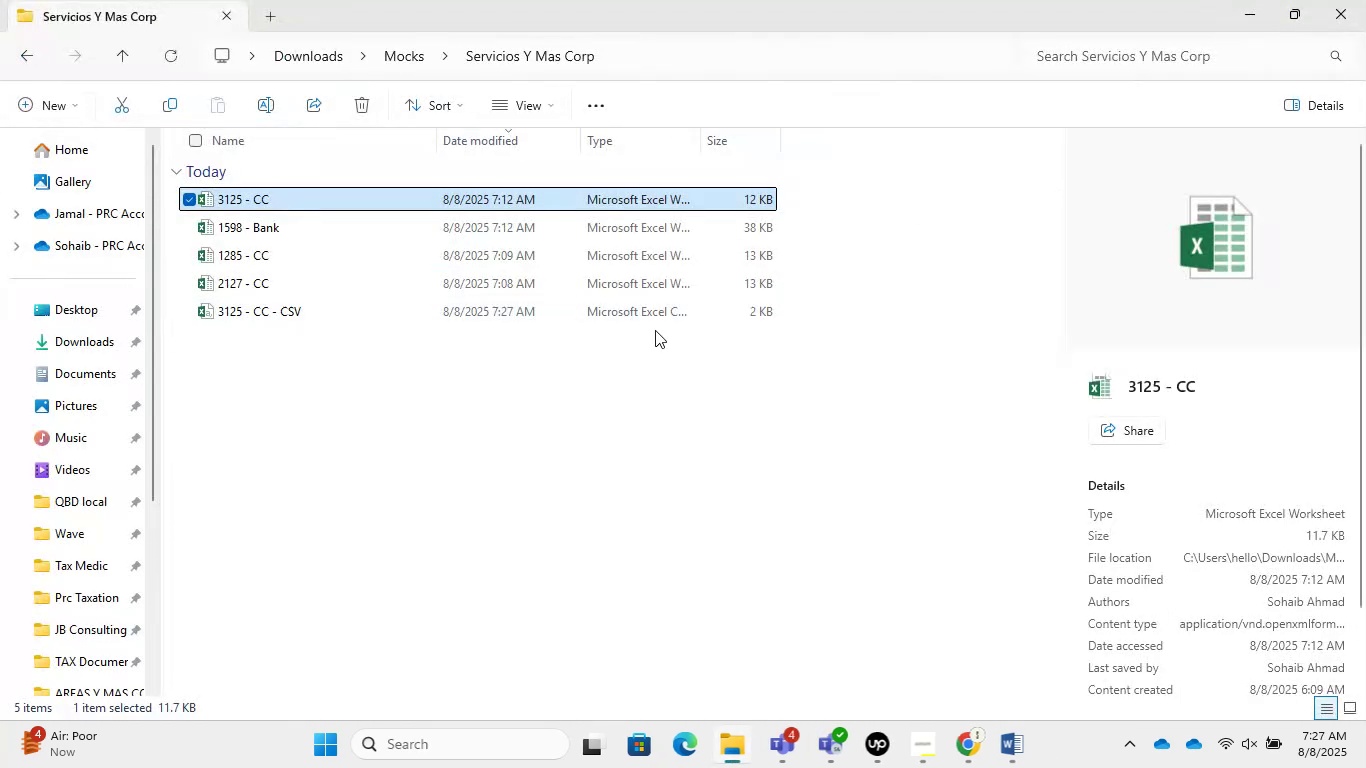 
left_click([501, 404])
 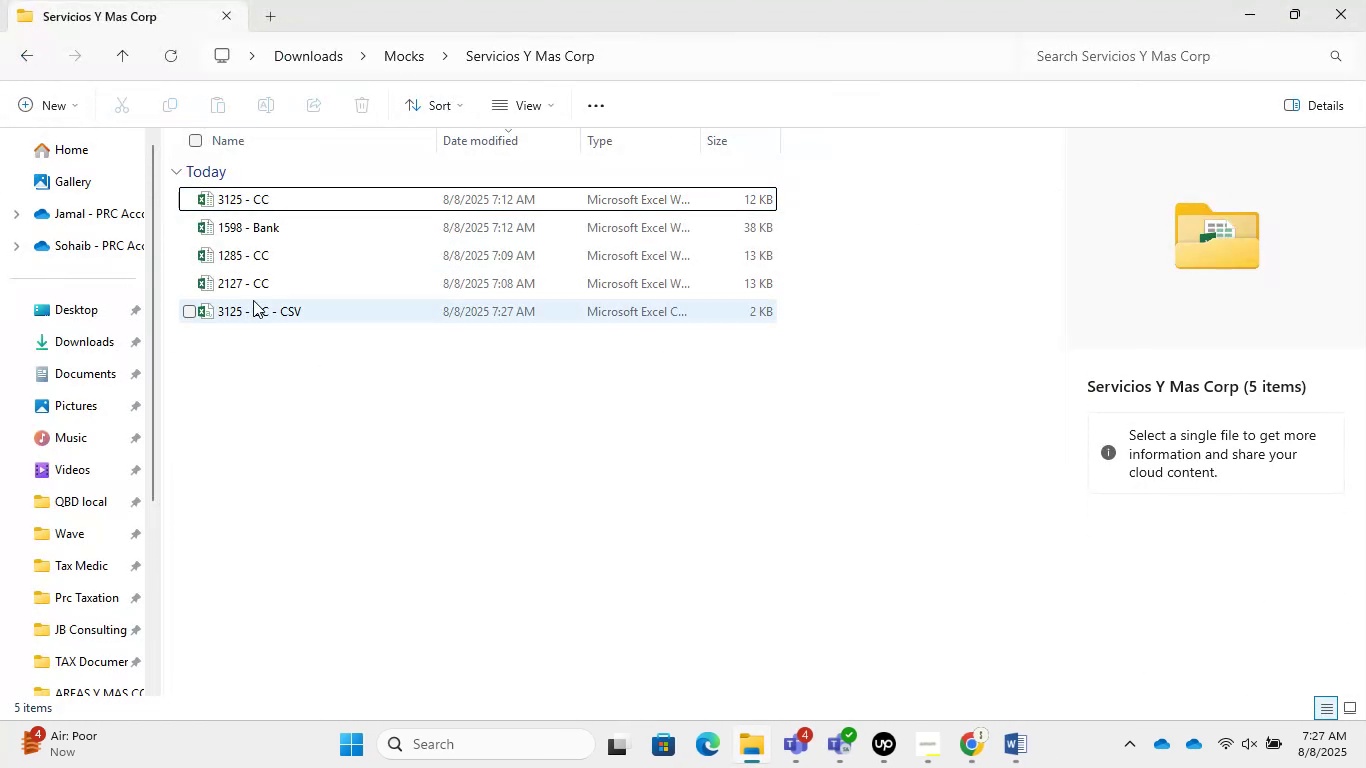 
left_click([240, 289])
 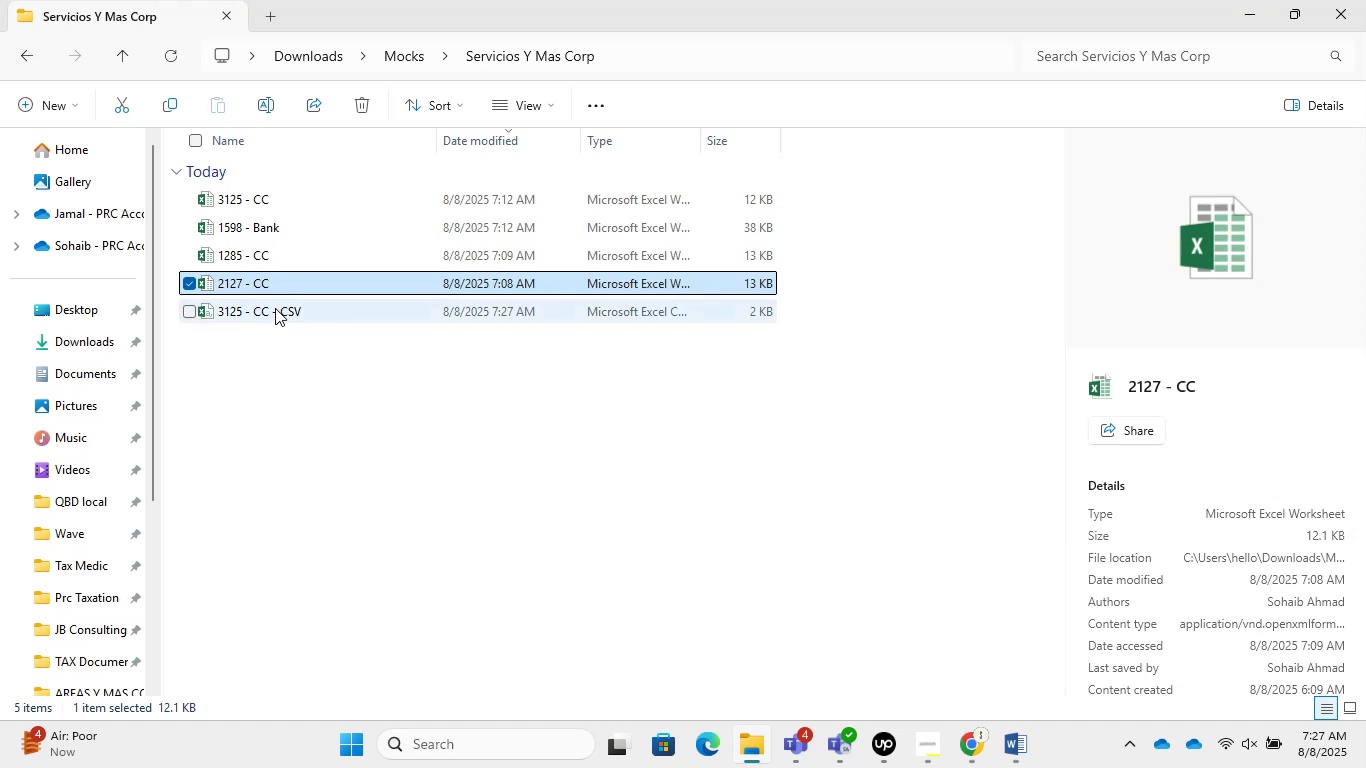 
double_click([265, 272])
 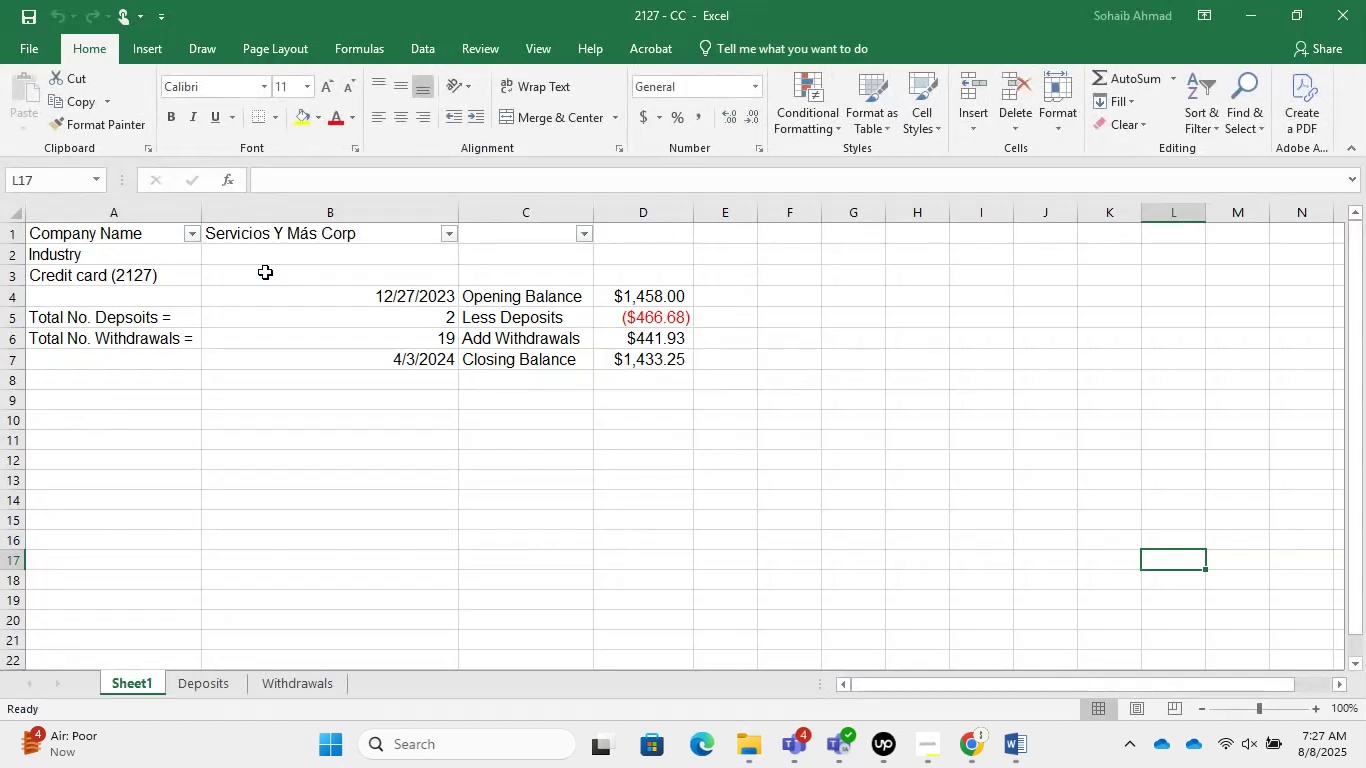 
key(Control+N)
 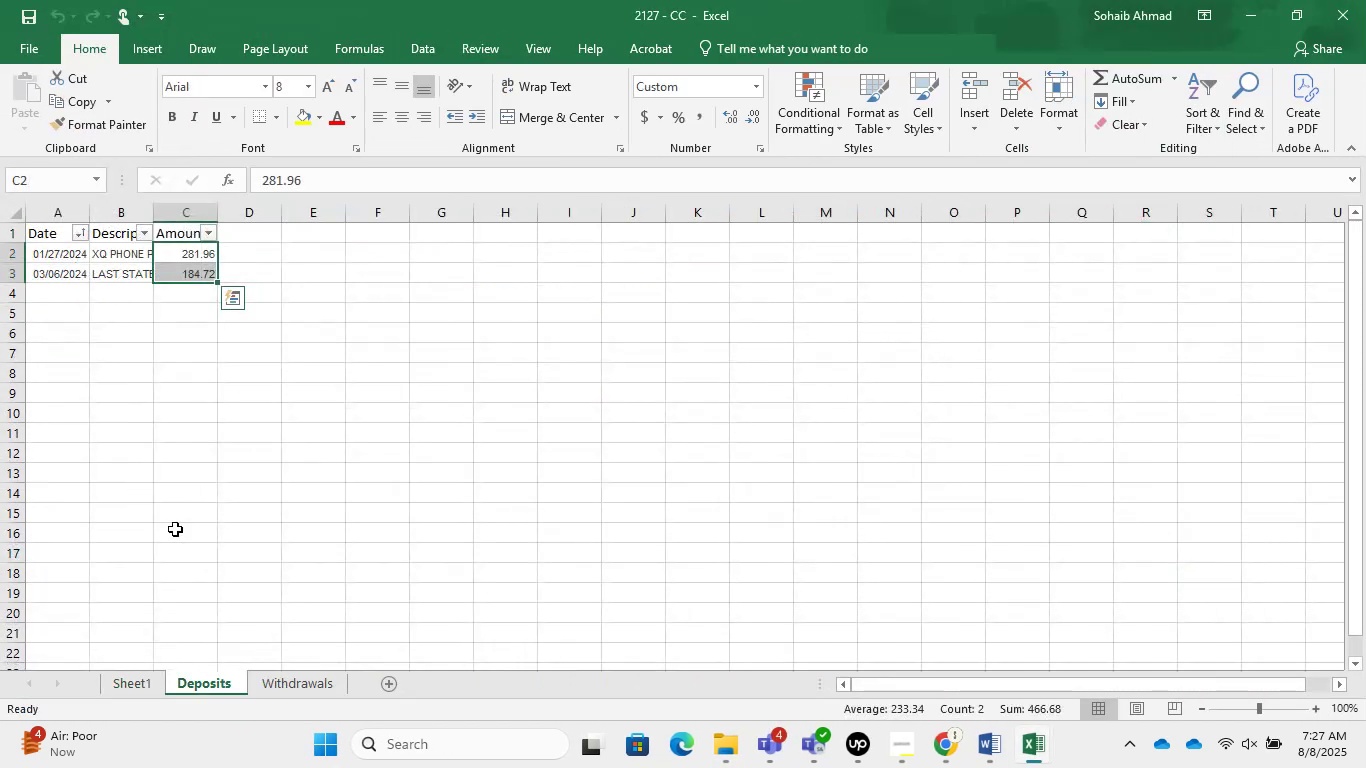 
wait(5.73)
 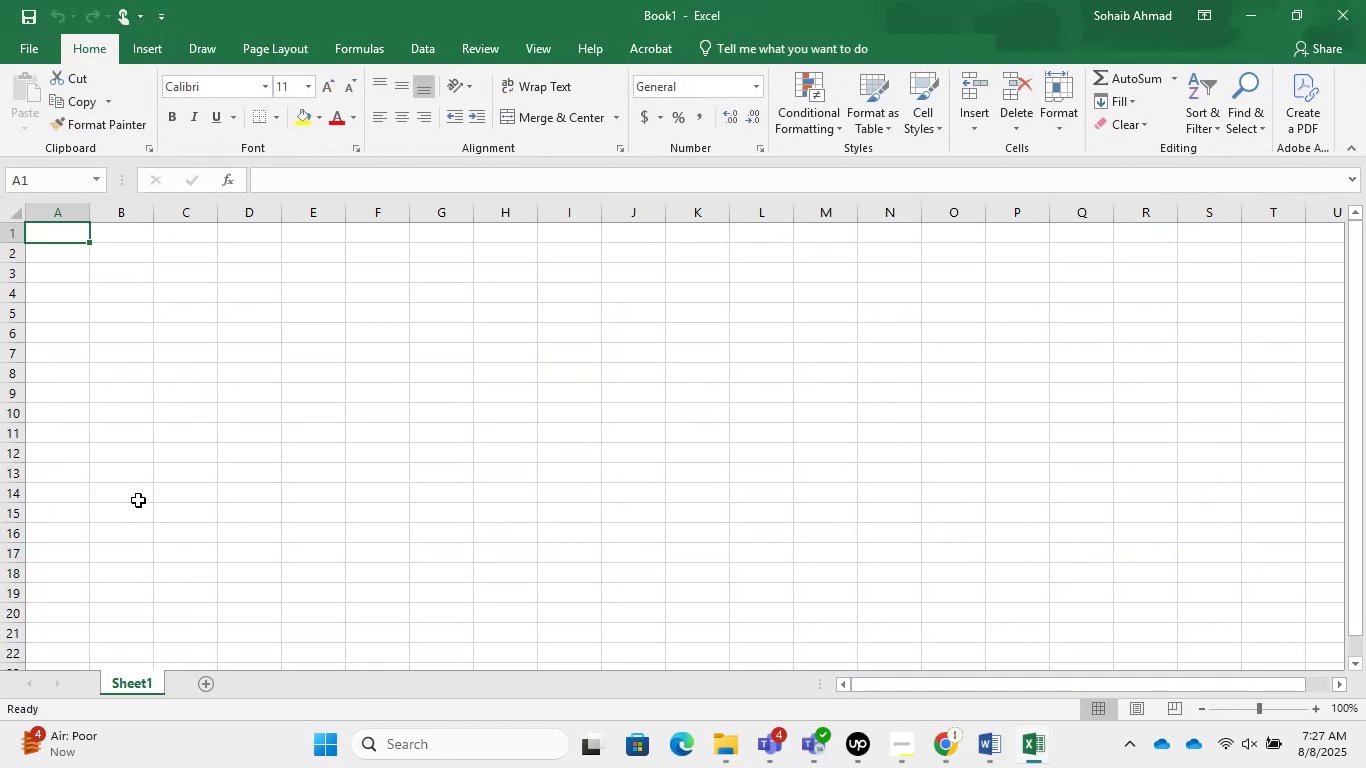 
key(Control+C)
 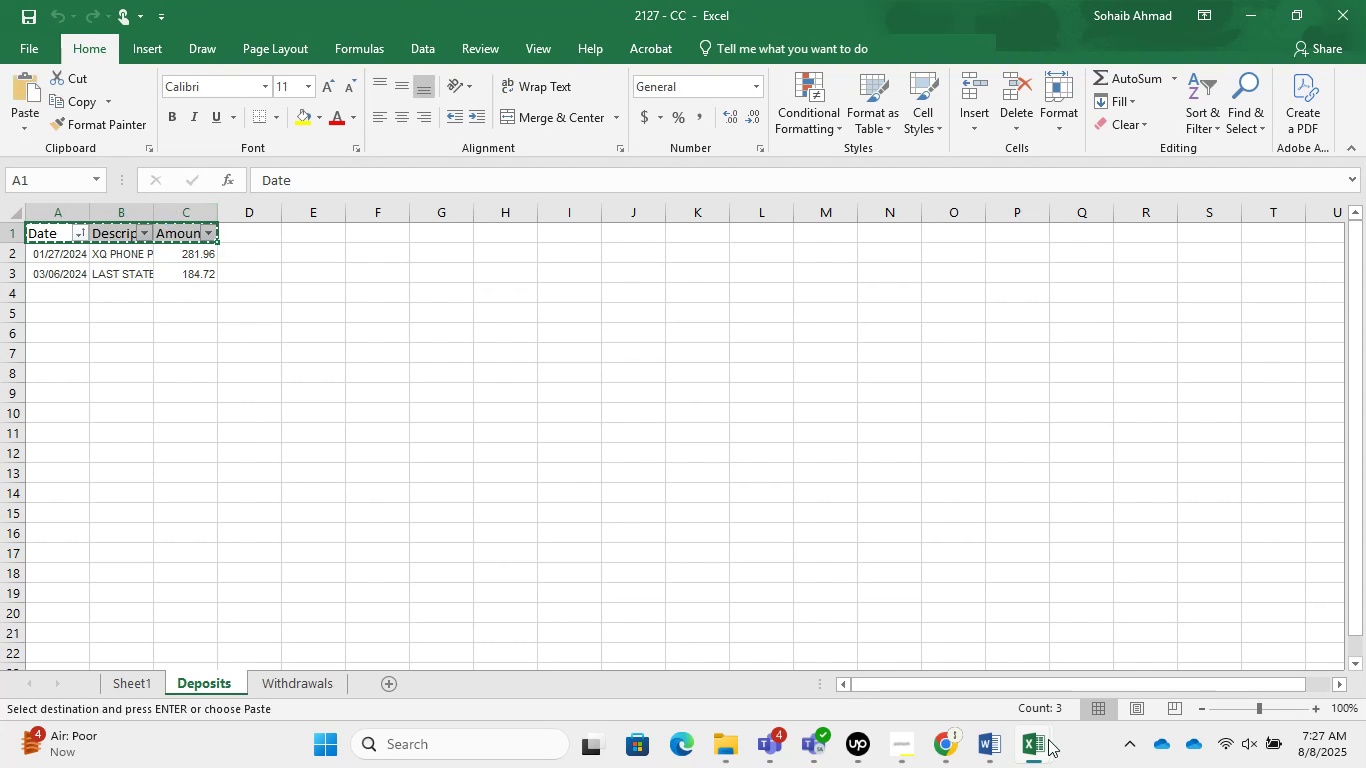 
left_click([1050, 750])
 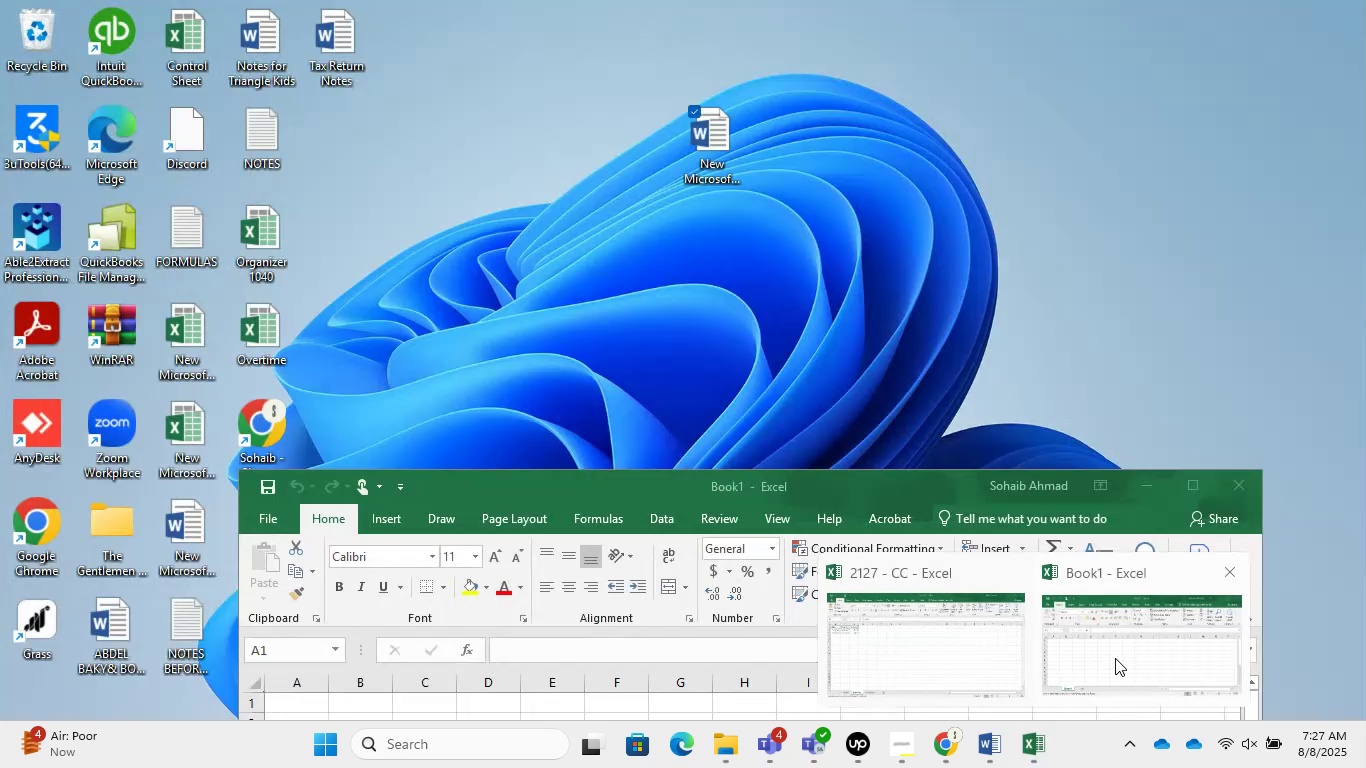 
left_click([1115, 658])
 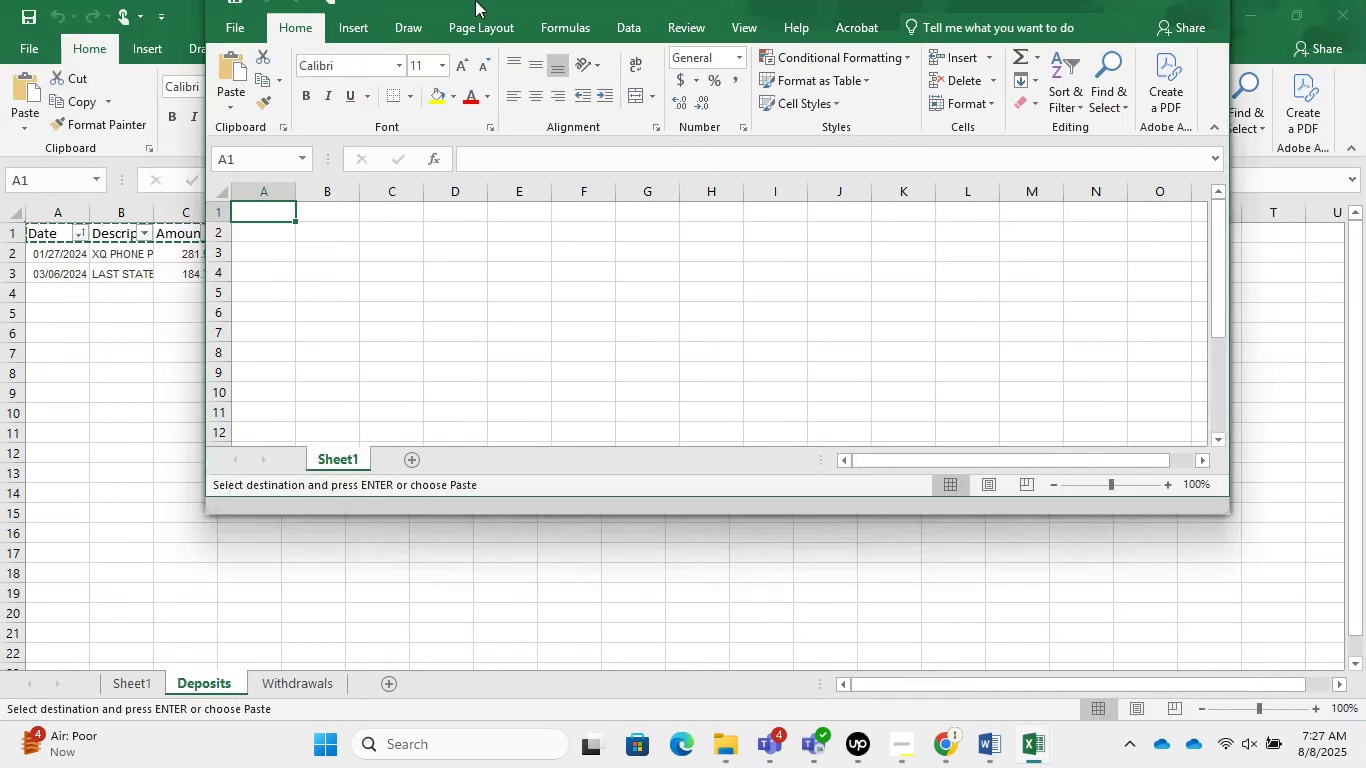 
key(Control+V)
 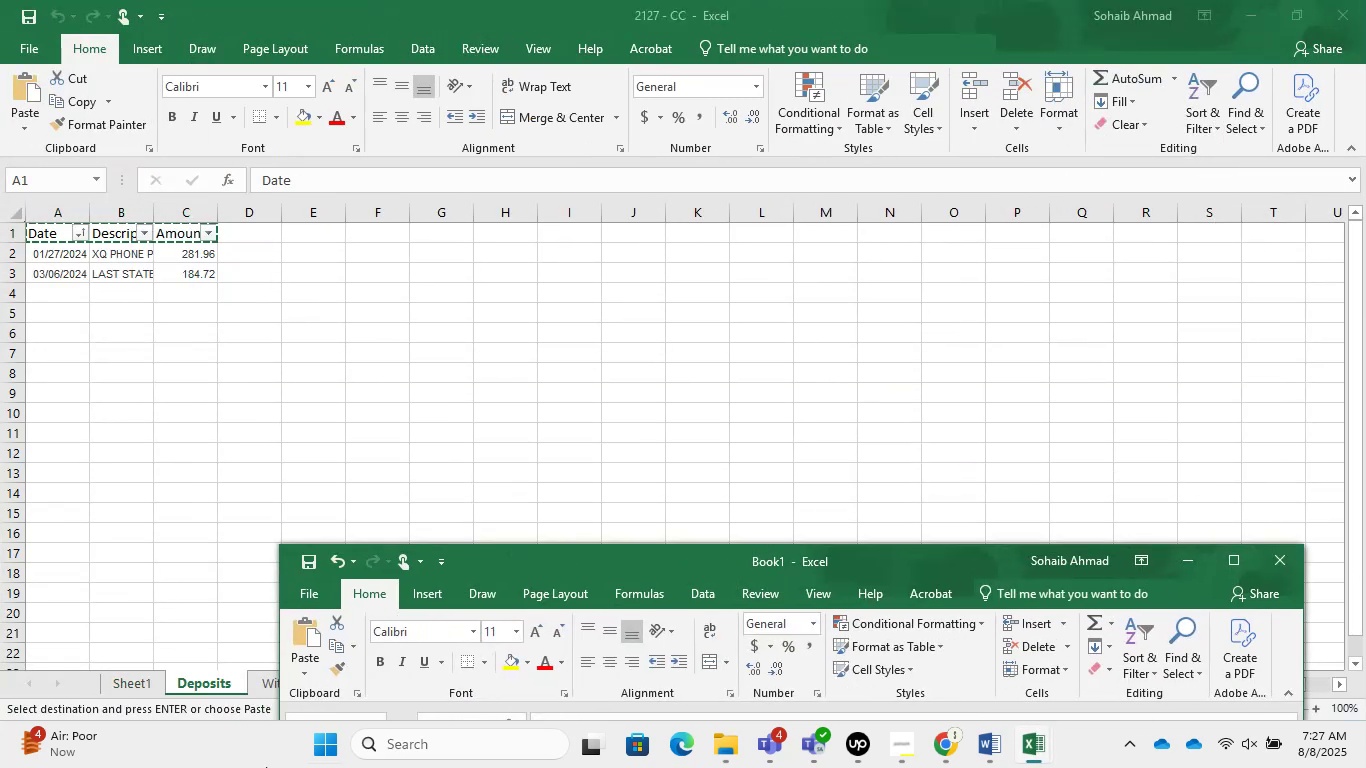 
left_click([76, 307])
 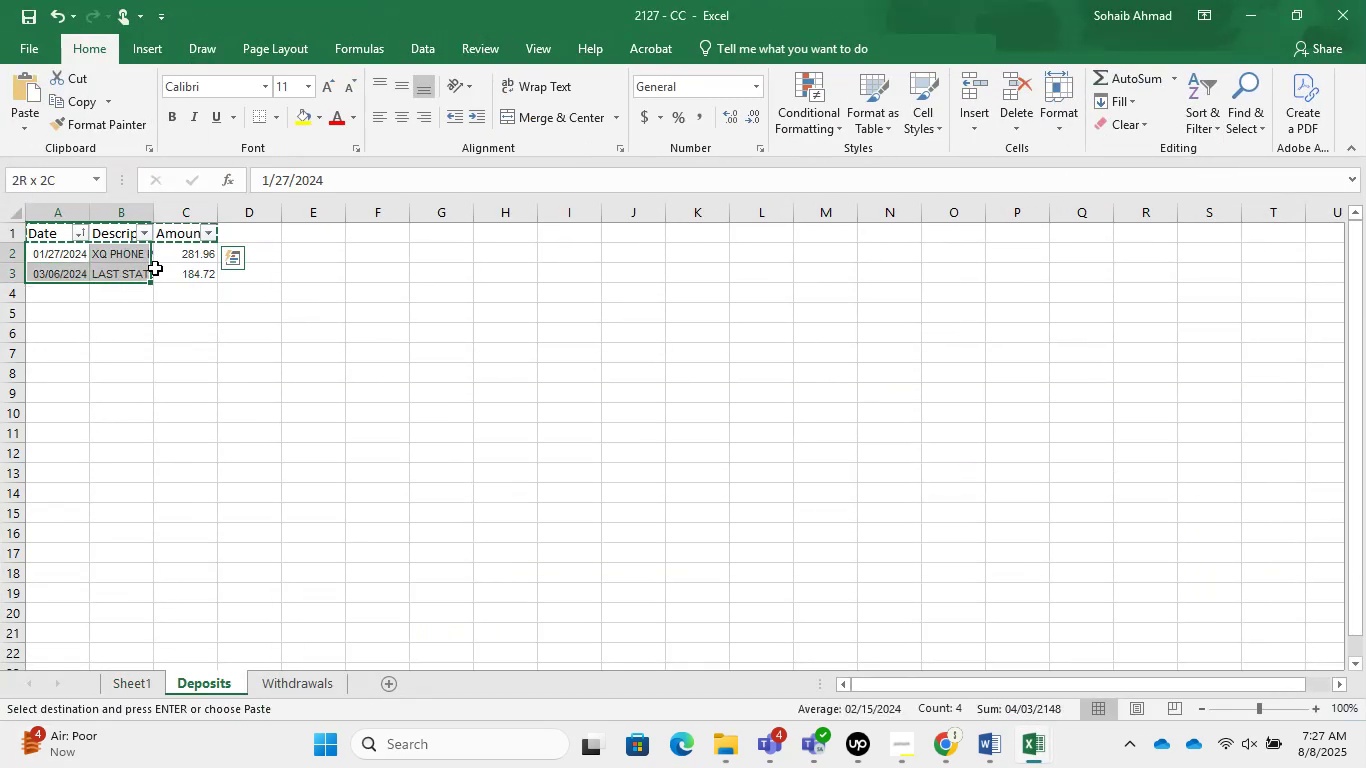 
key(Control+C)
 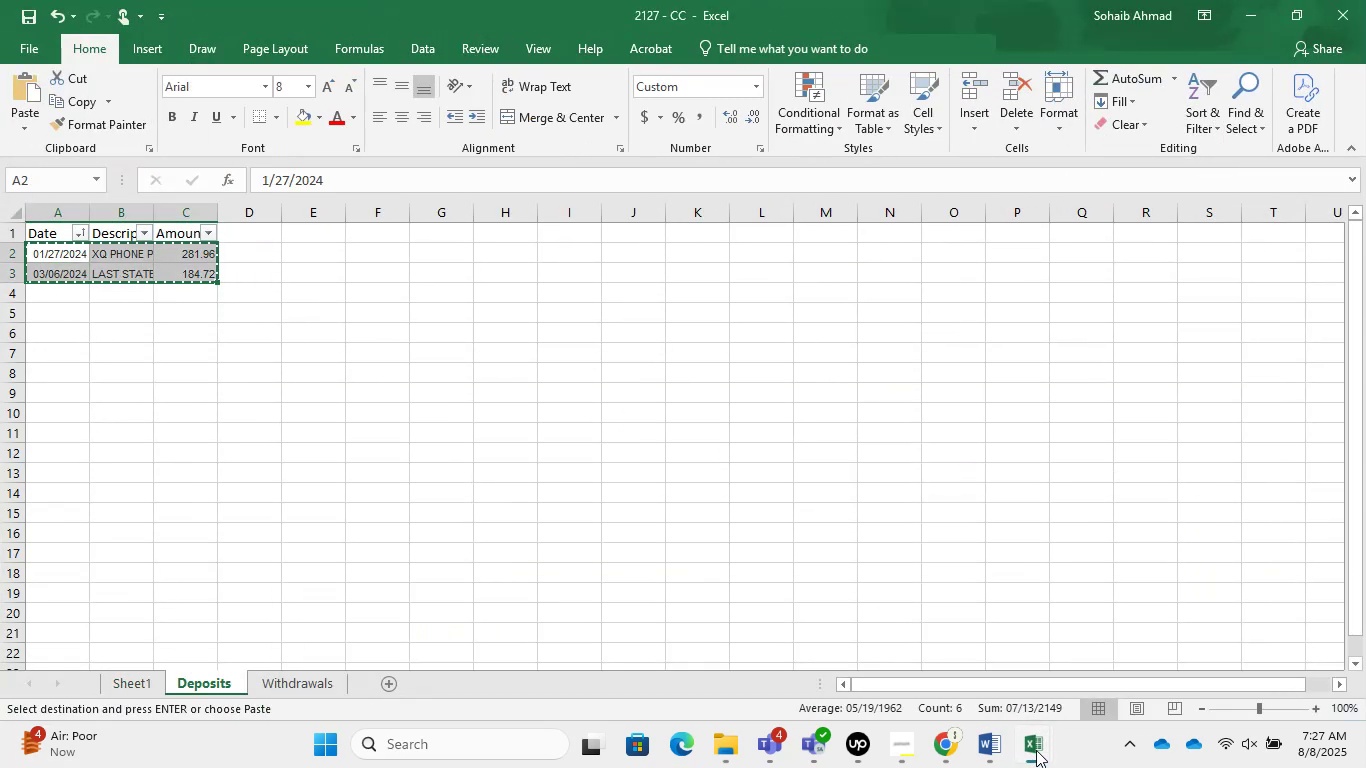 
double_click([1071, 687])
 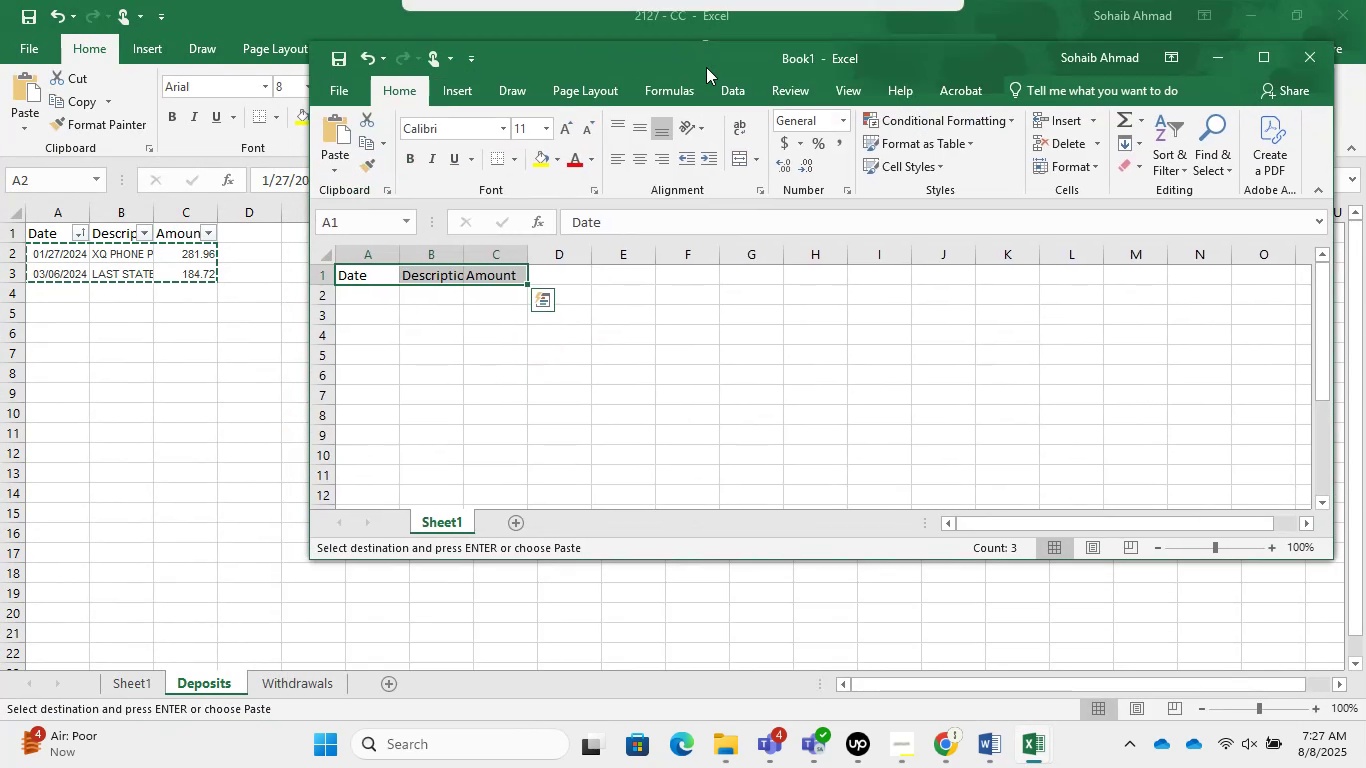 
left_click([352, 306])
 